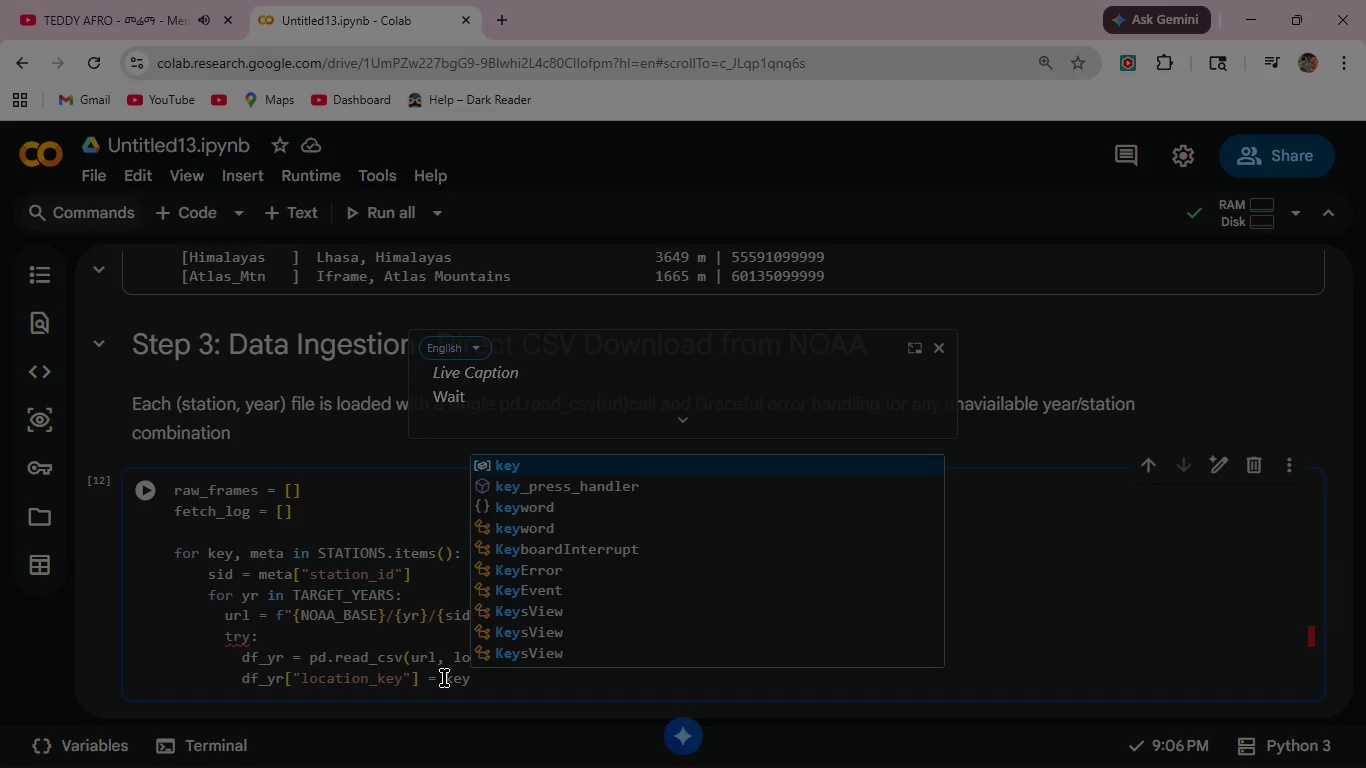 
key(Enter)
 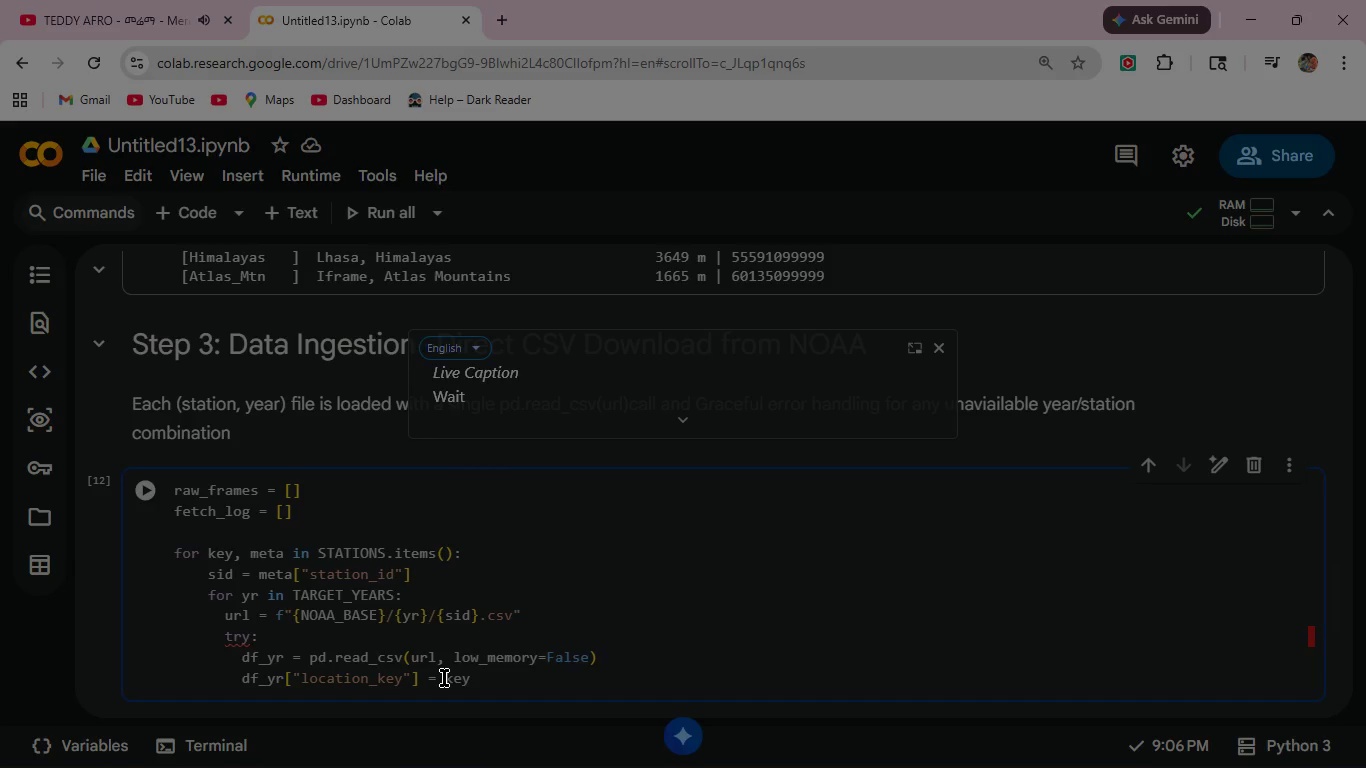 
key(Enter)
 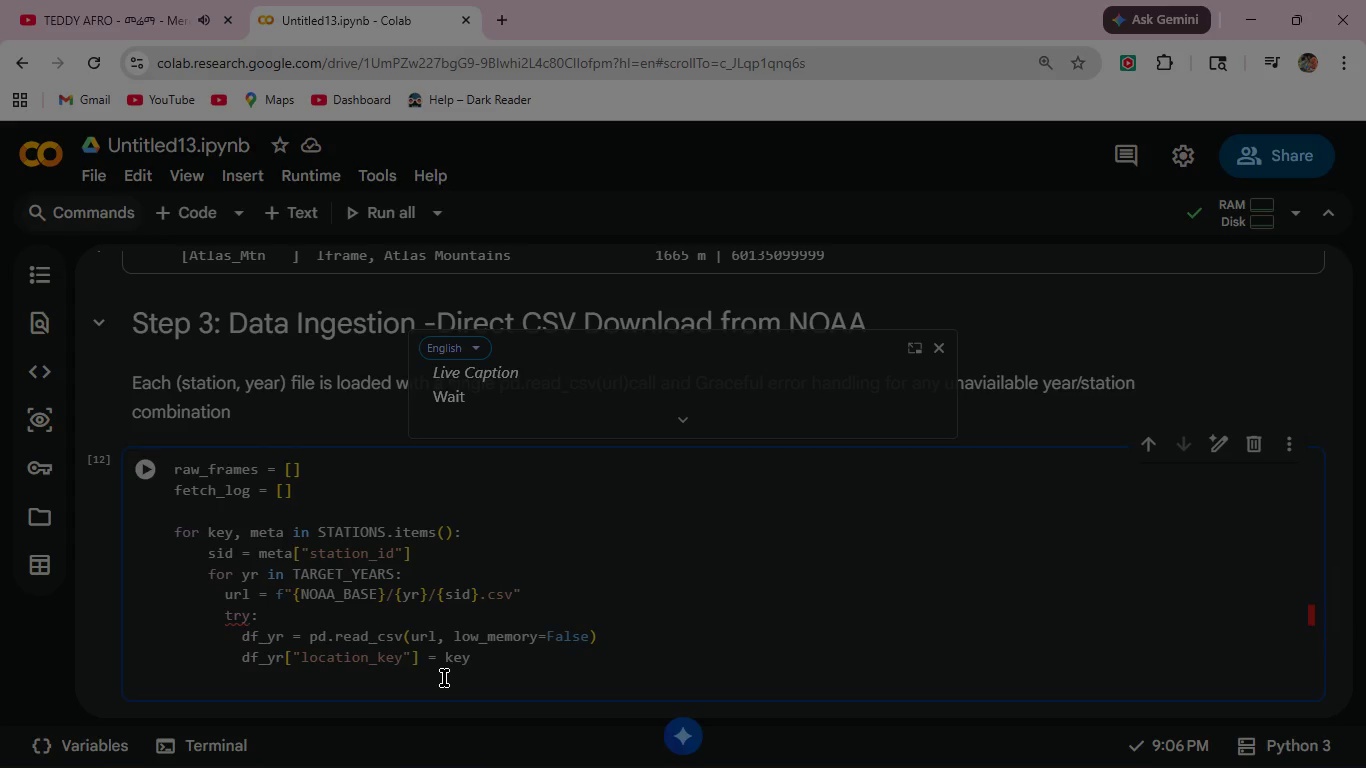 
type(df_yr["location_name)
 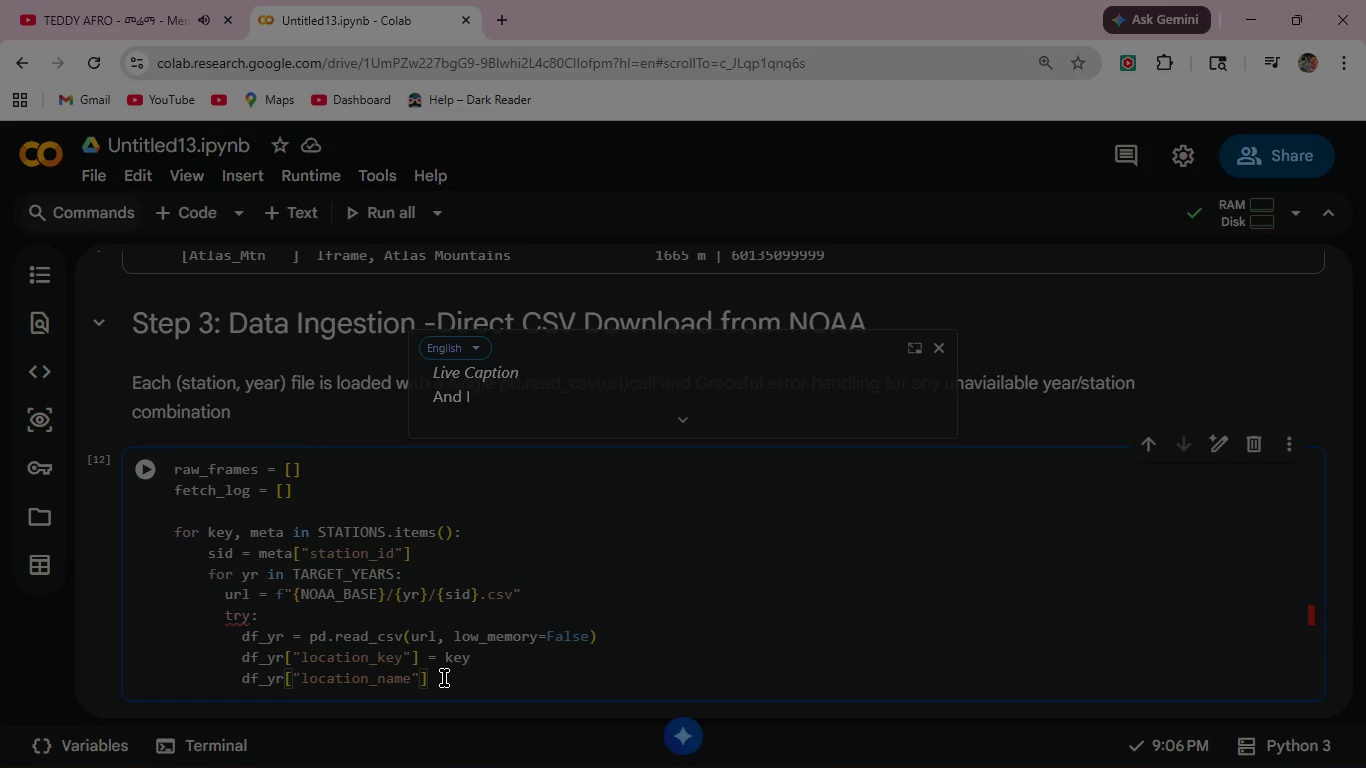 
key(ArrowRight)
 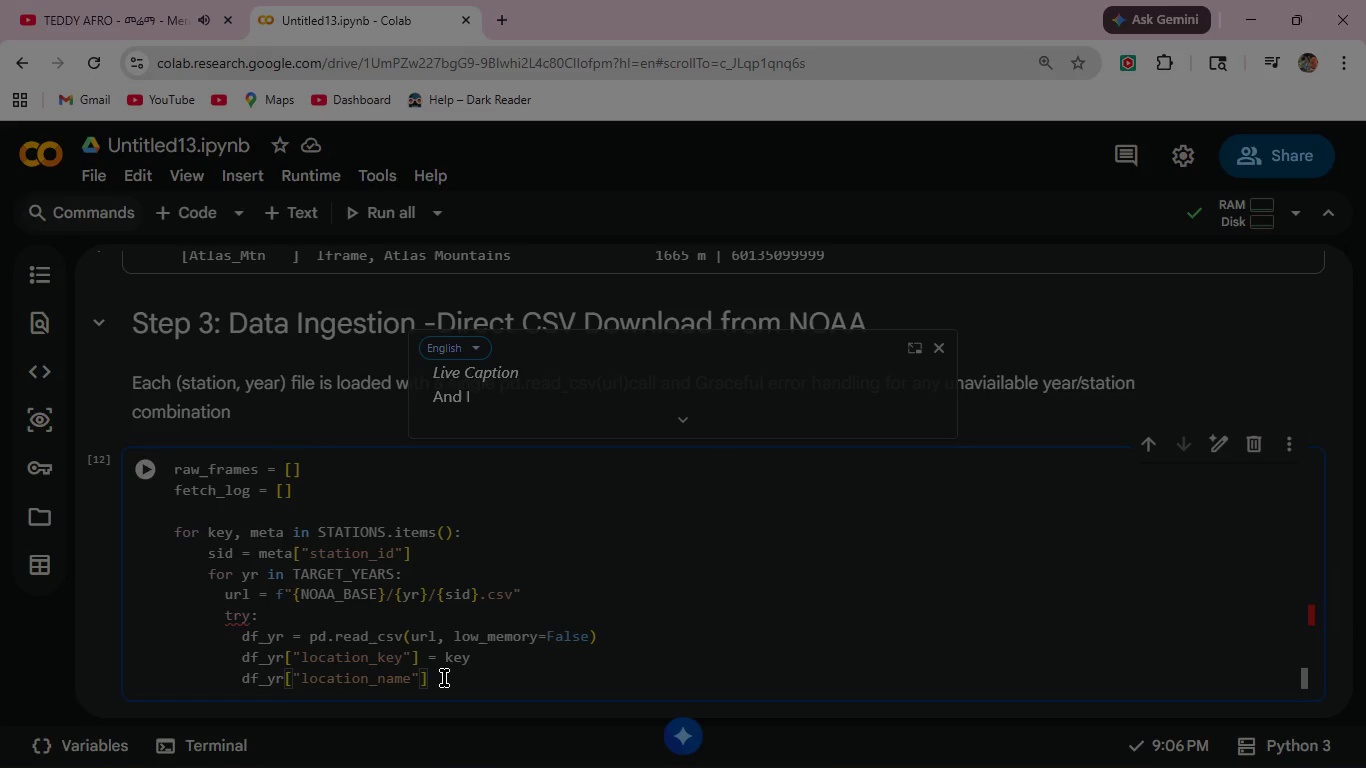 
key(Space)
 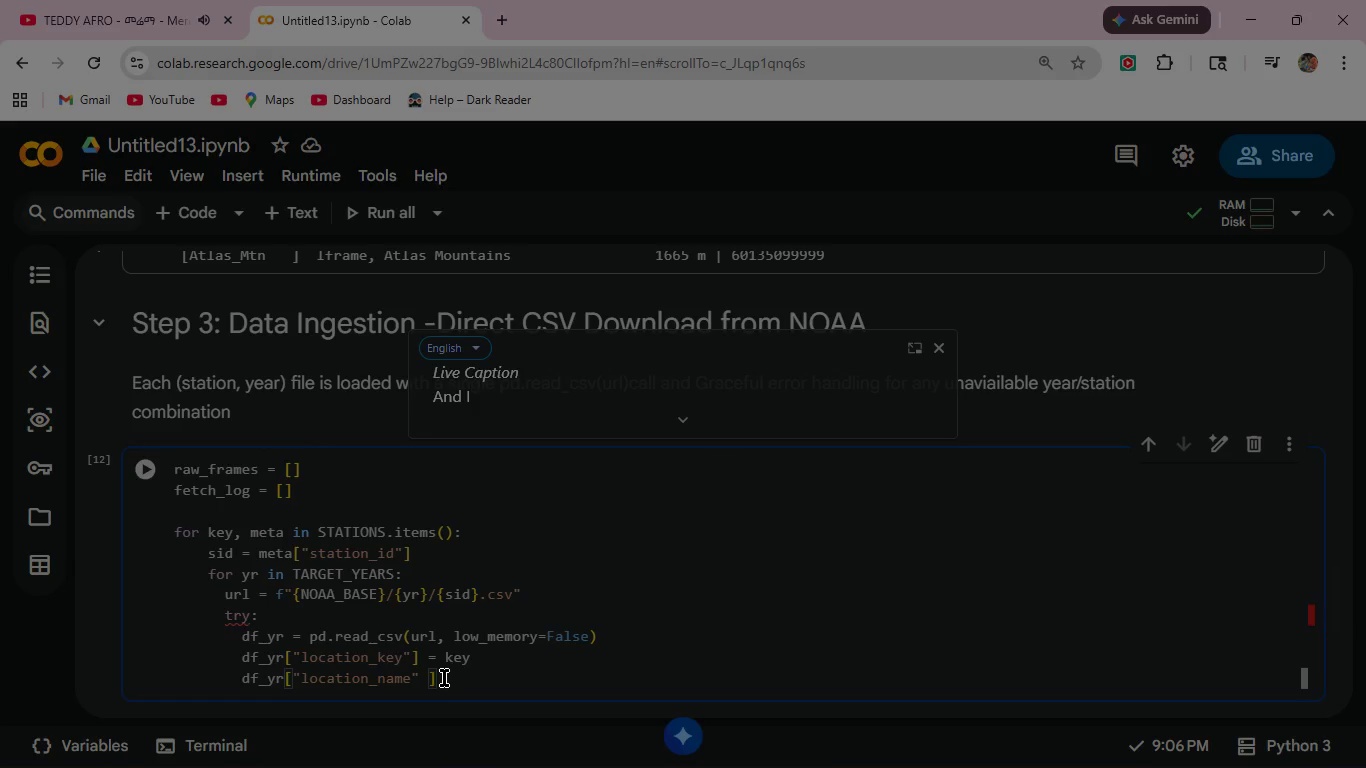 
key(Backspace)
 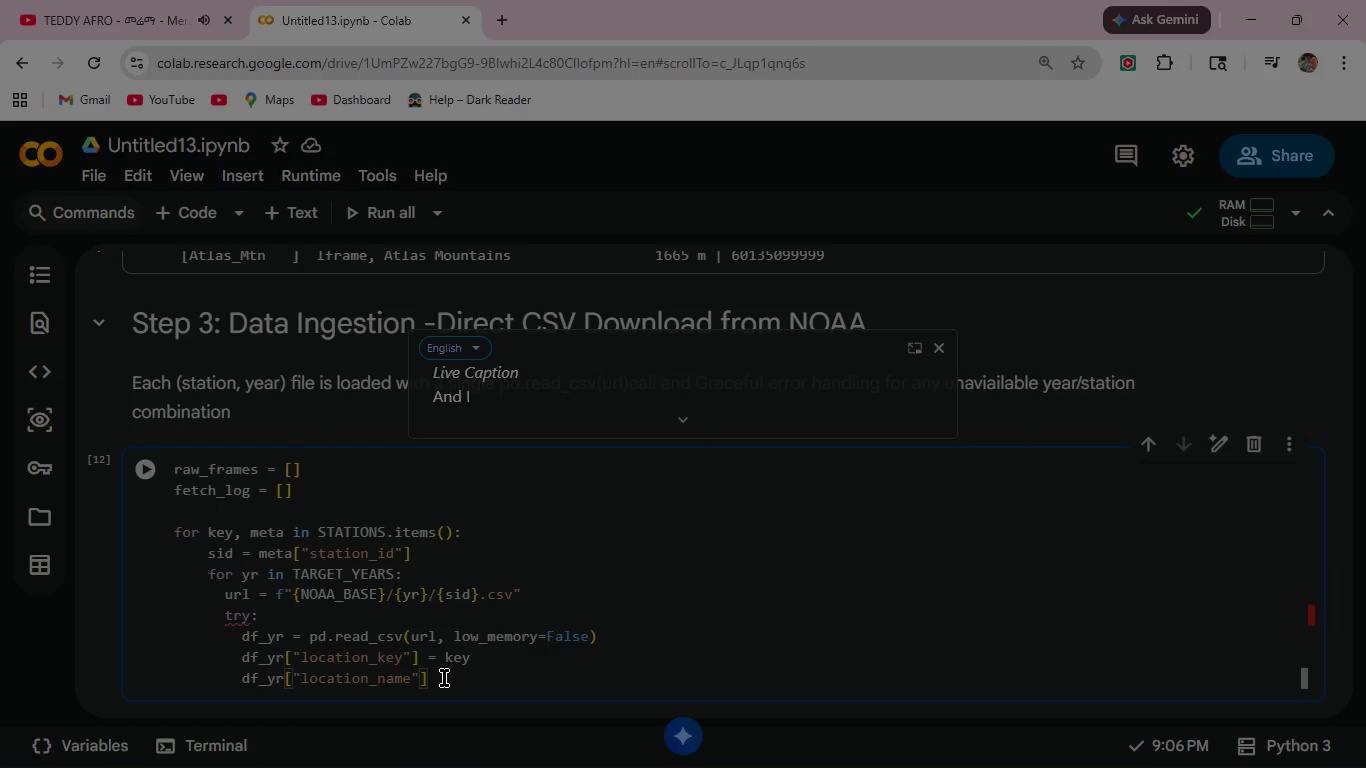 
key(ArrowRight)
 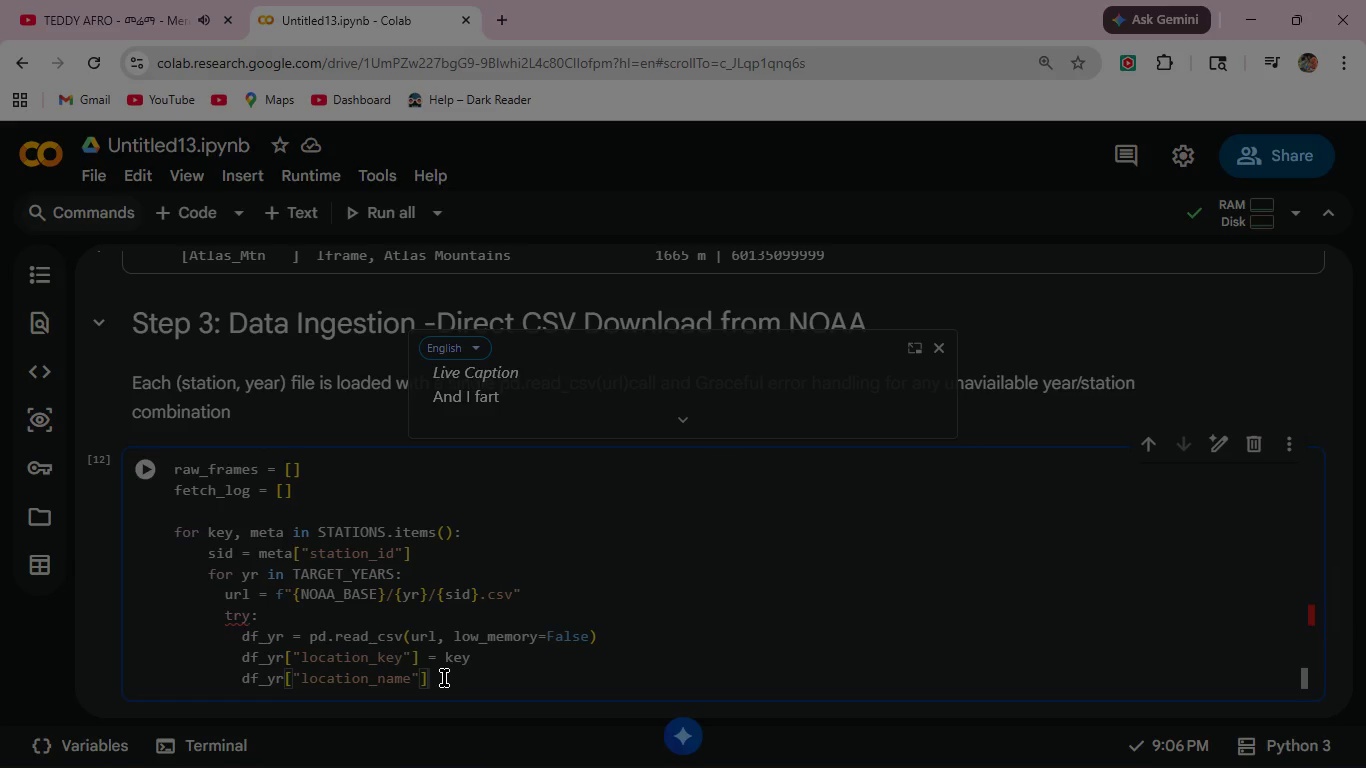 
type( = meta["name)
 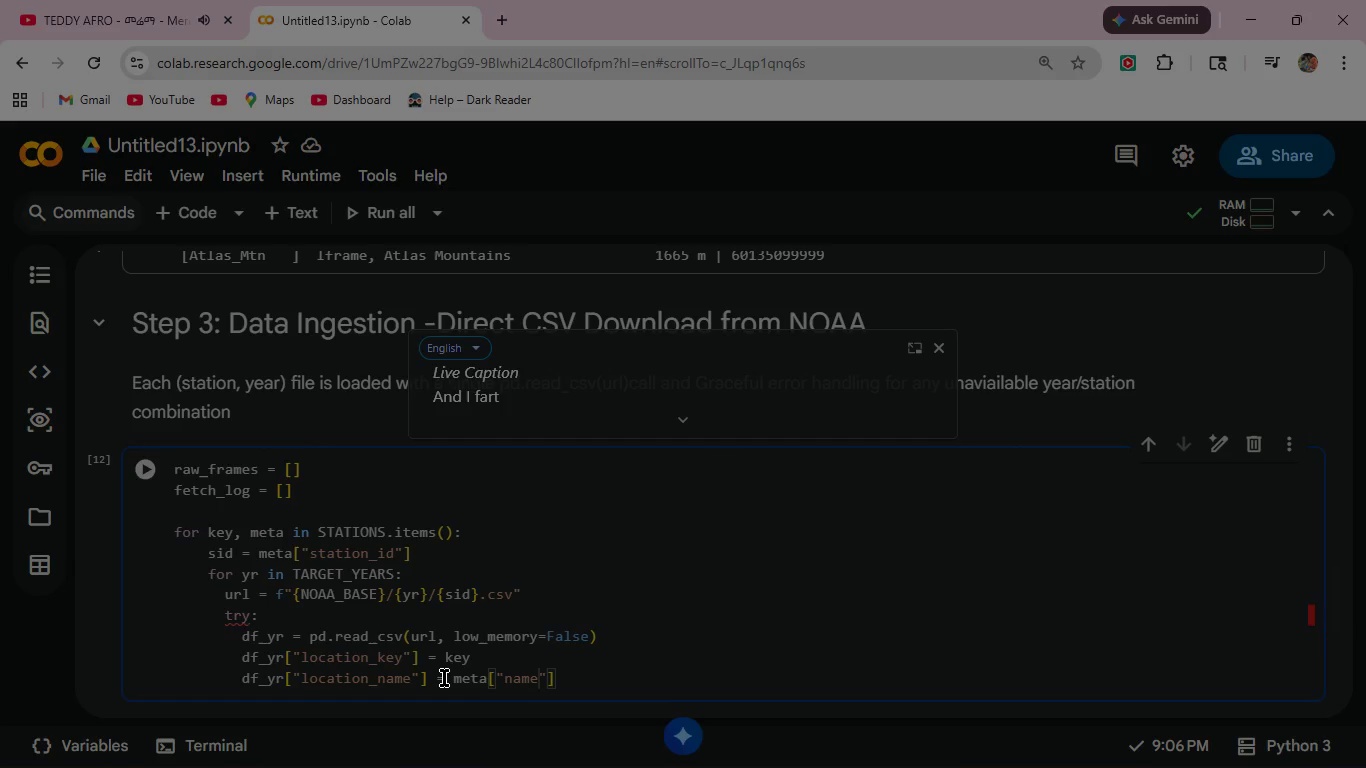 
wait(8.2)
 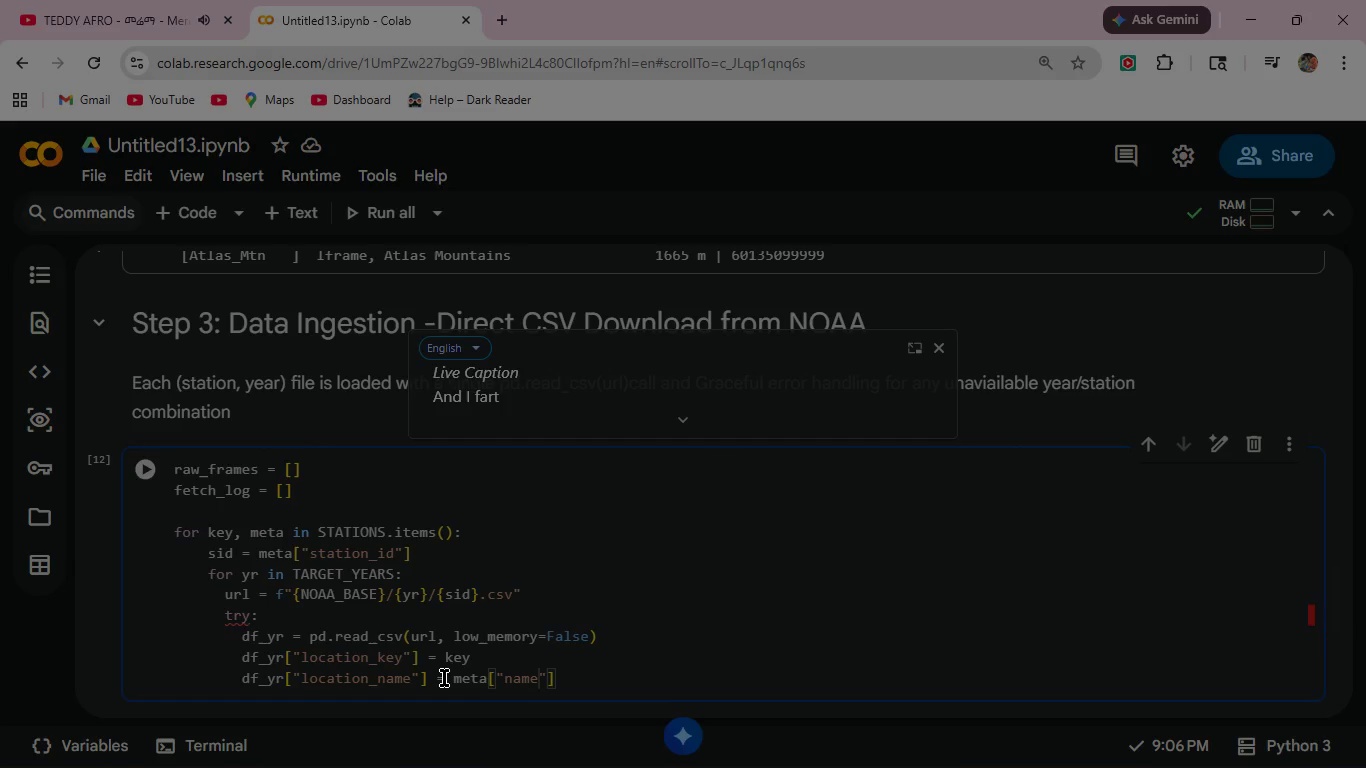 
key(ArrowRight)
 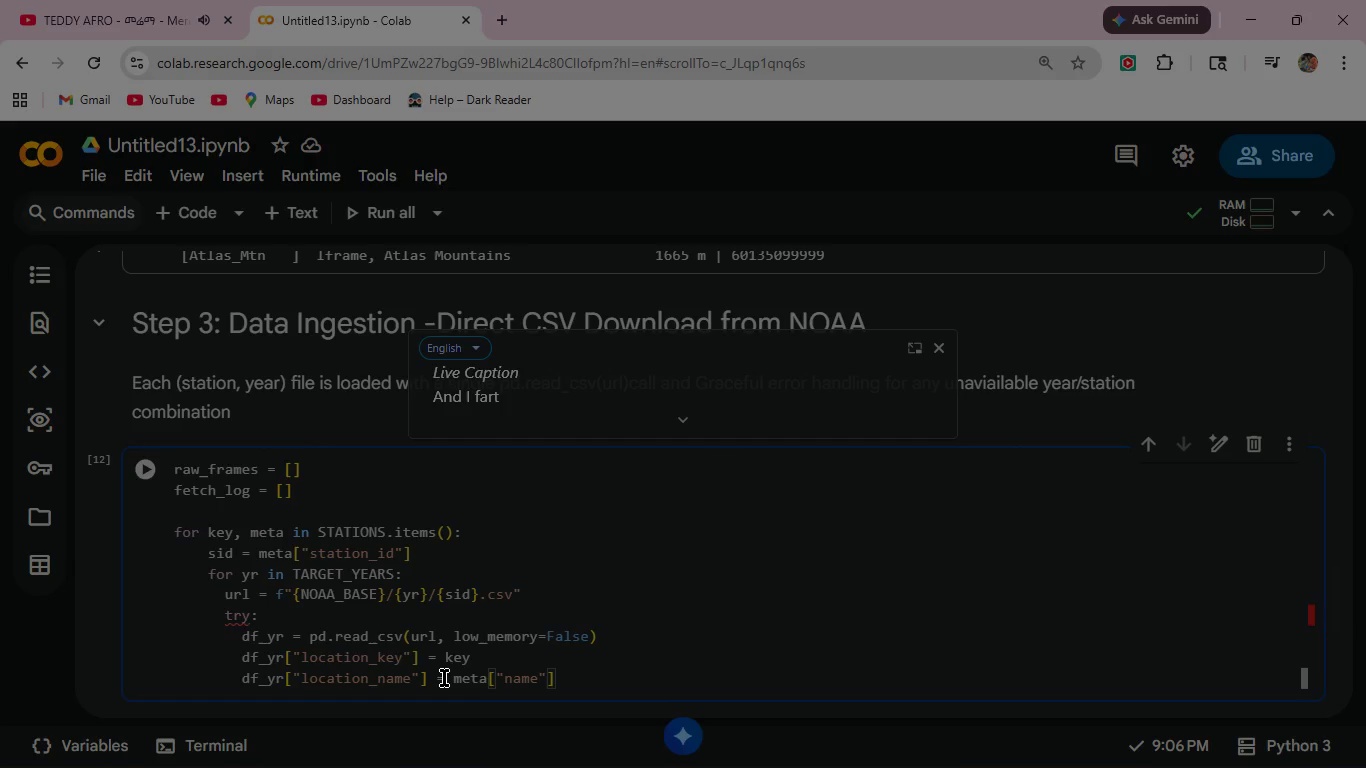 
key(ArrowRight)
 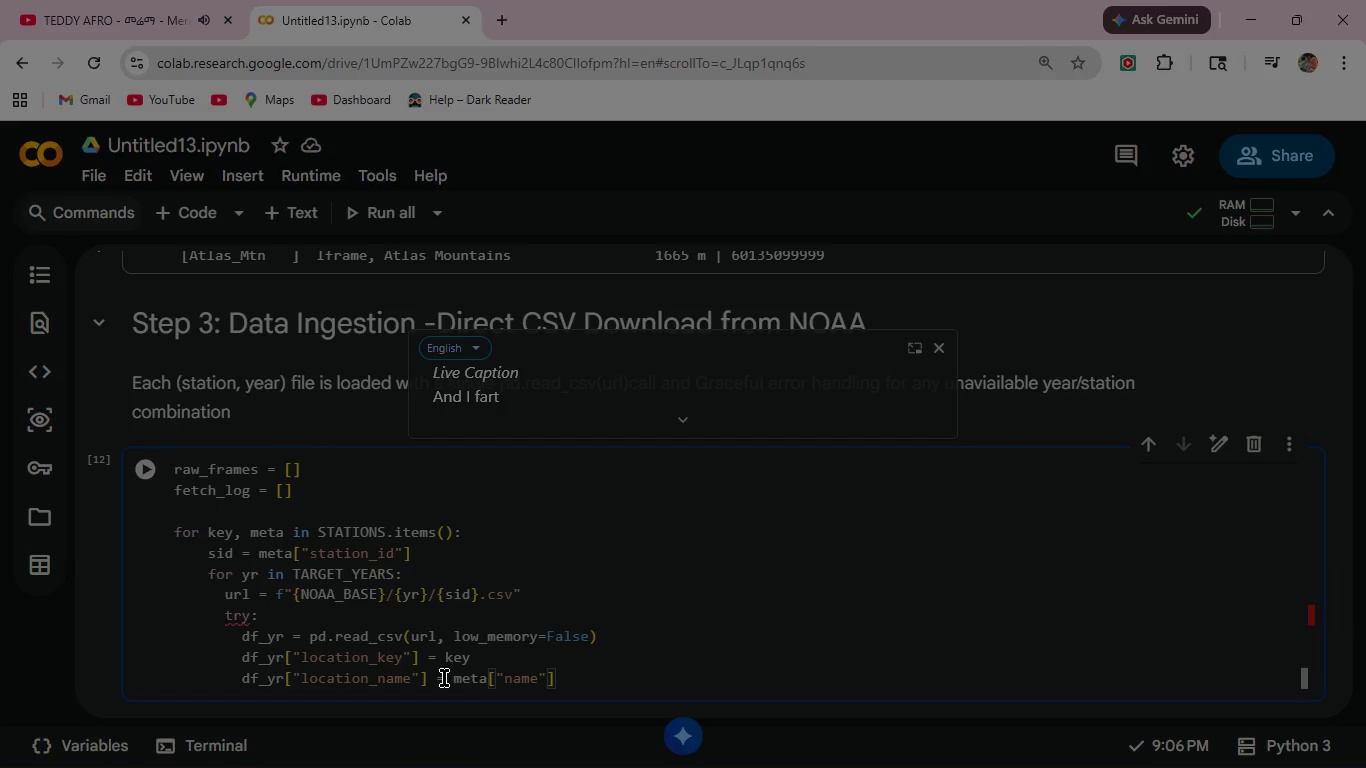 
key(Enter)
 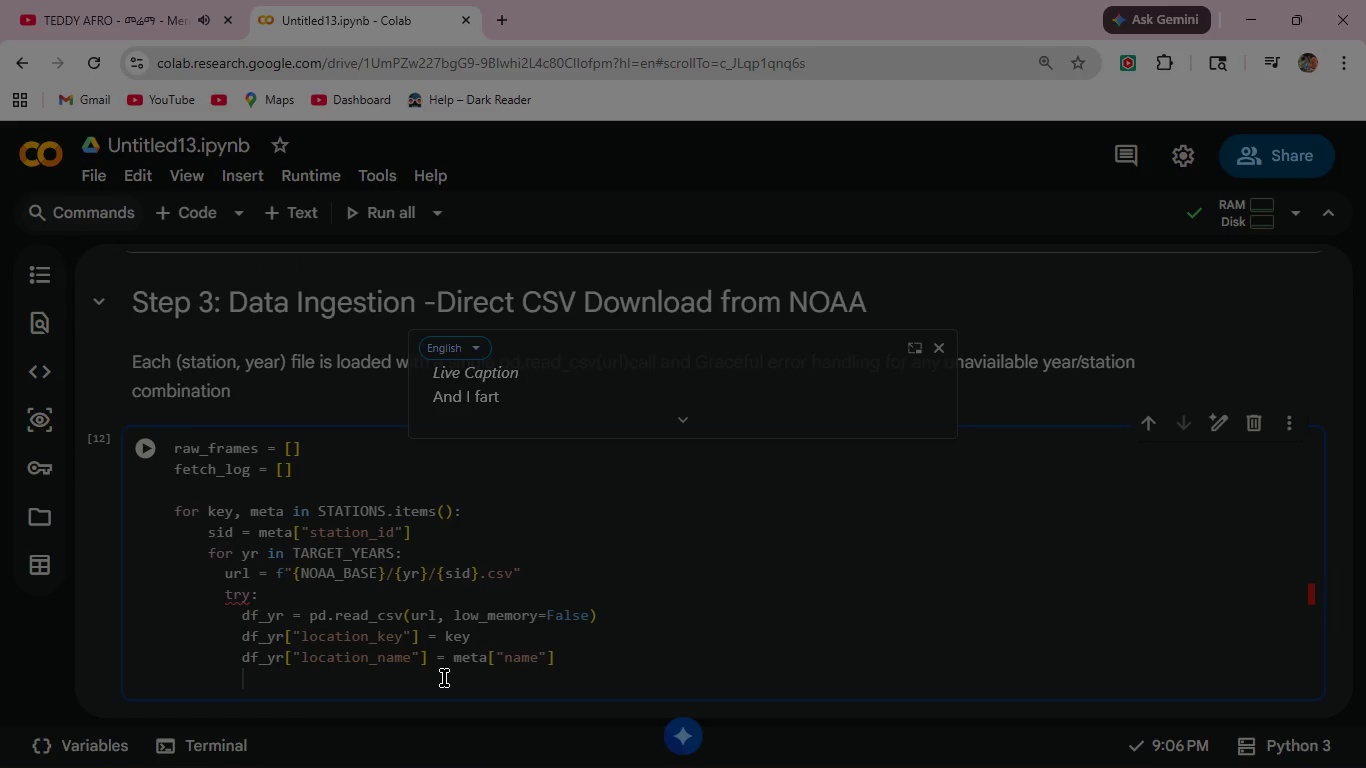 
type(raw_)
 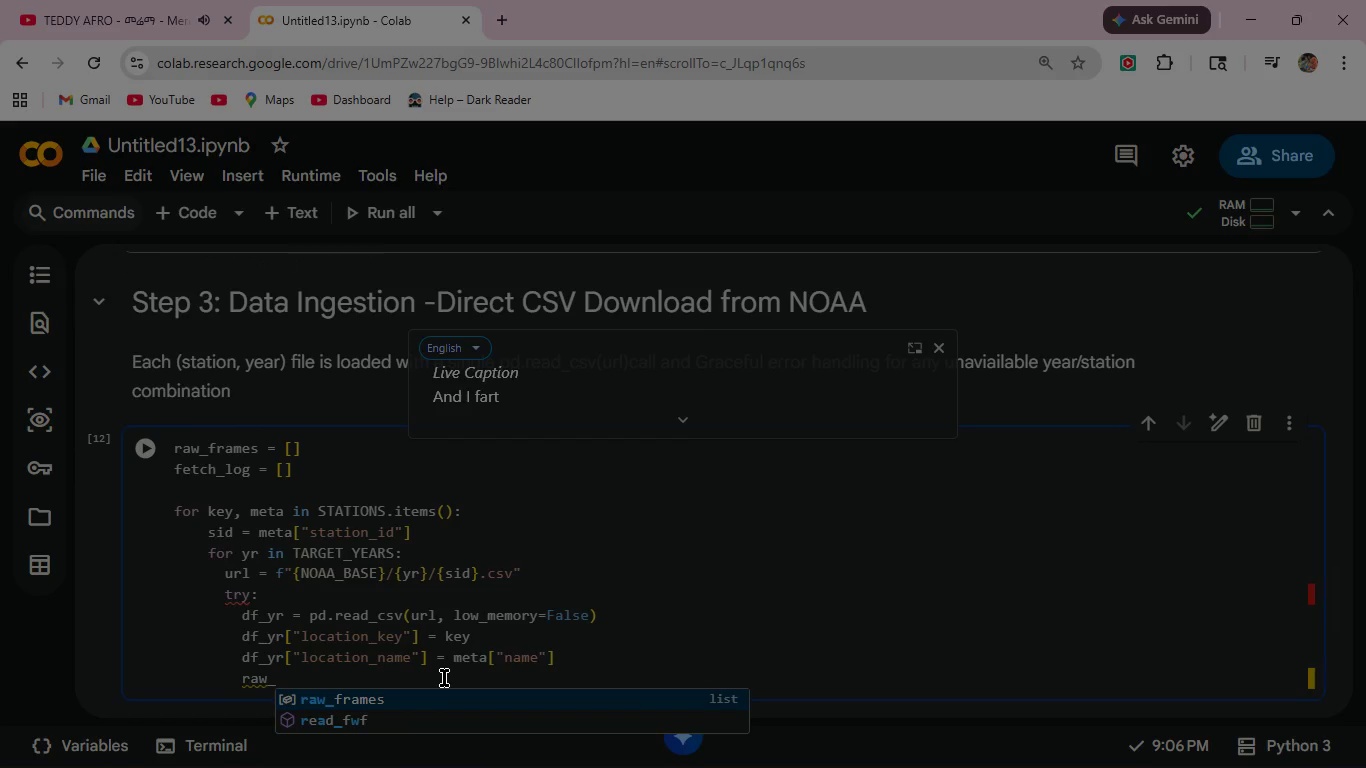 
key(Enter)
 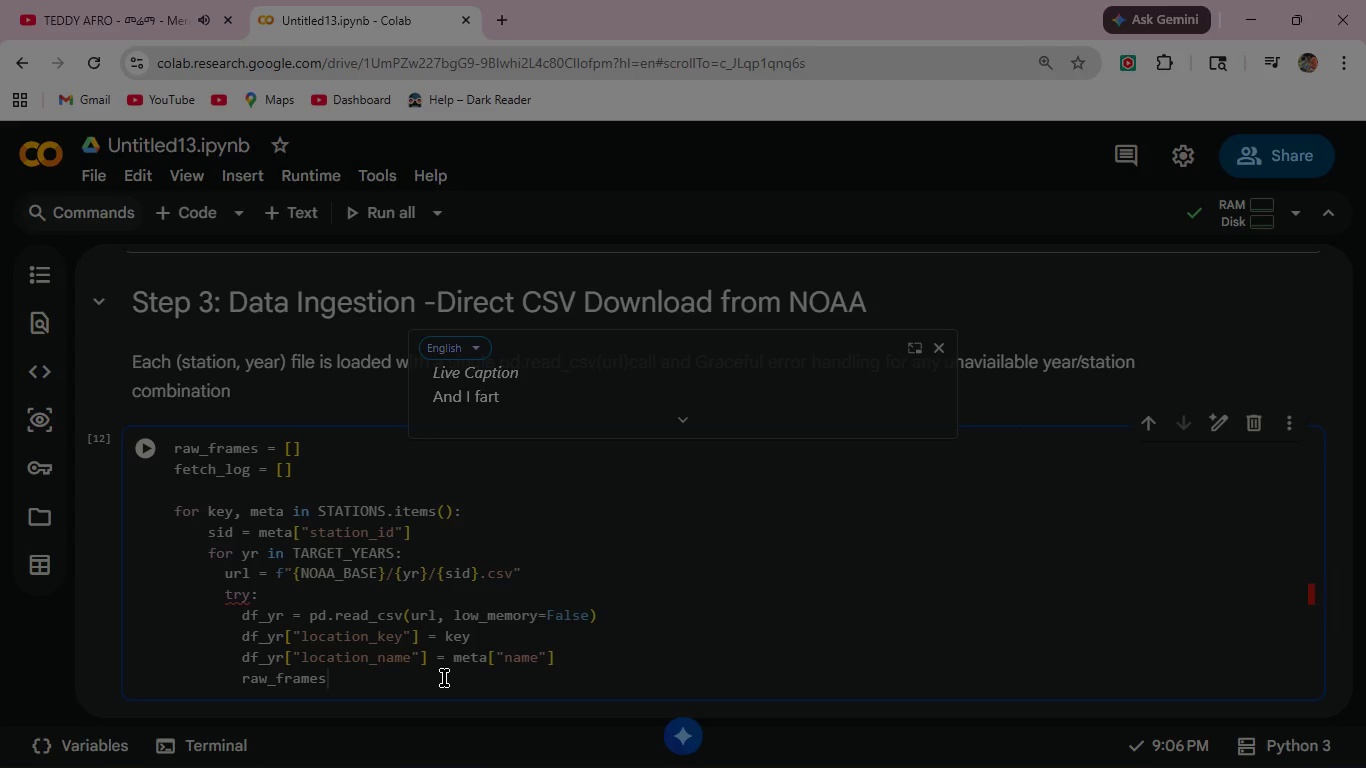 
type(.app)
 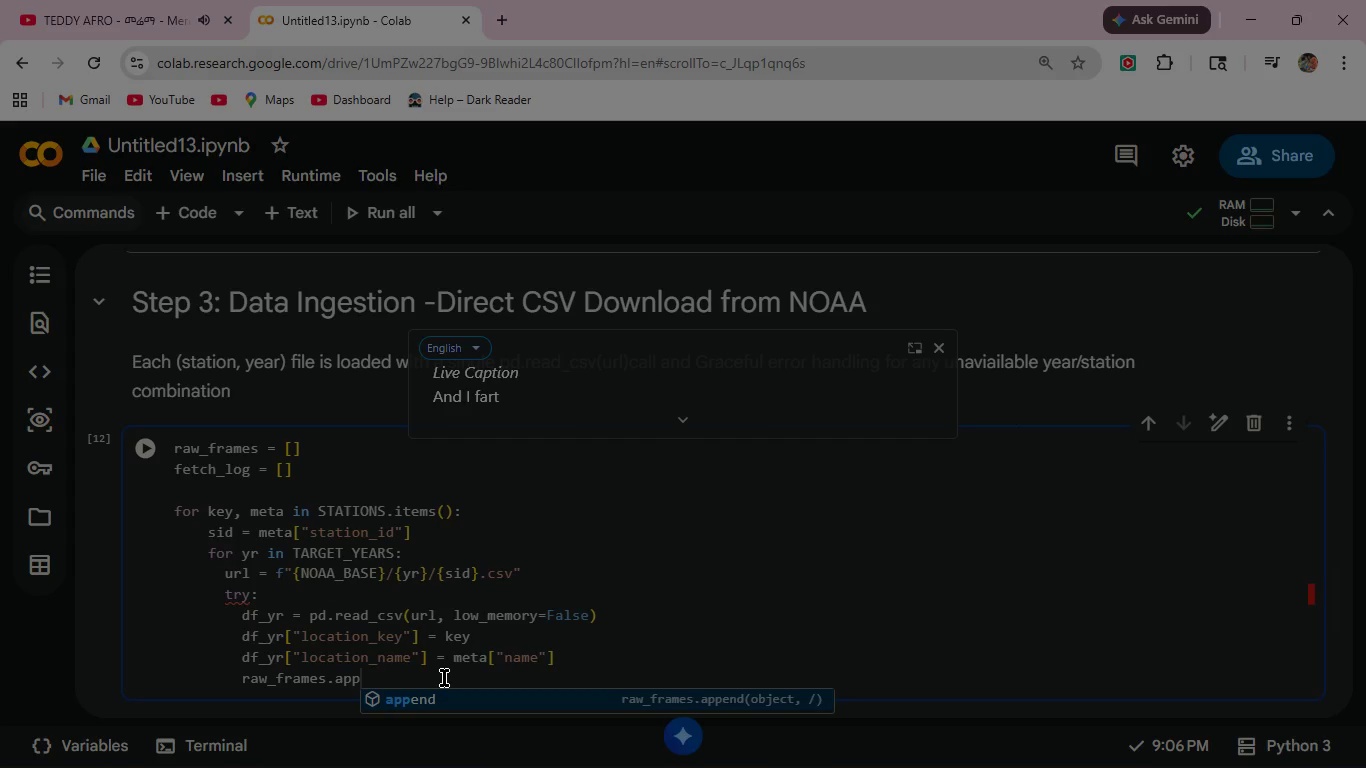 
key(E)
 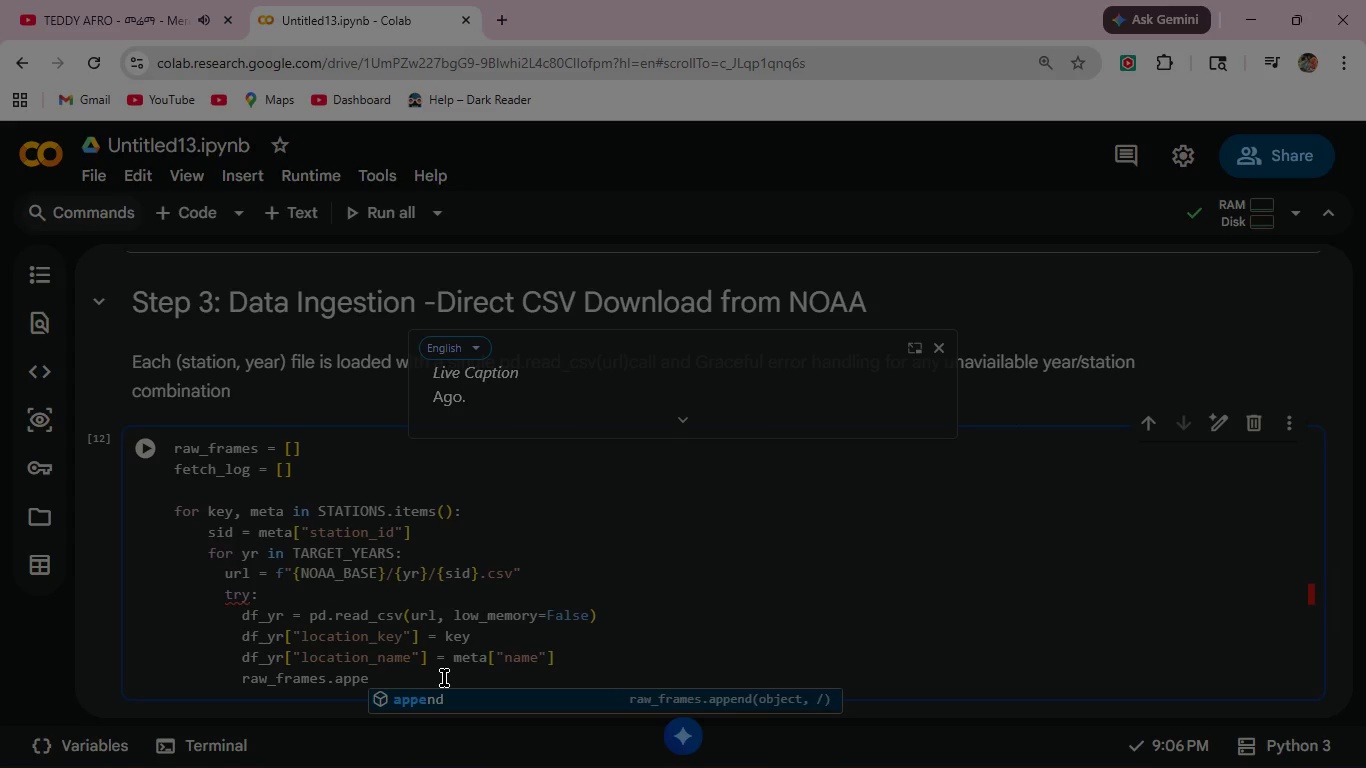 
key(Enter)
 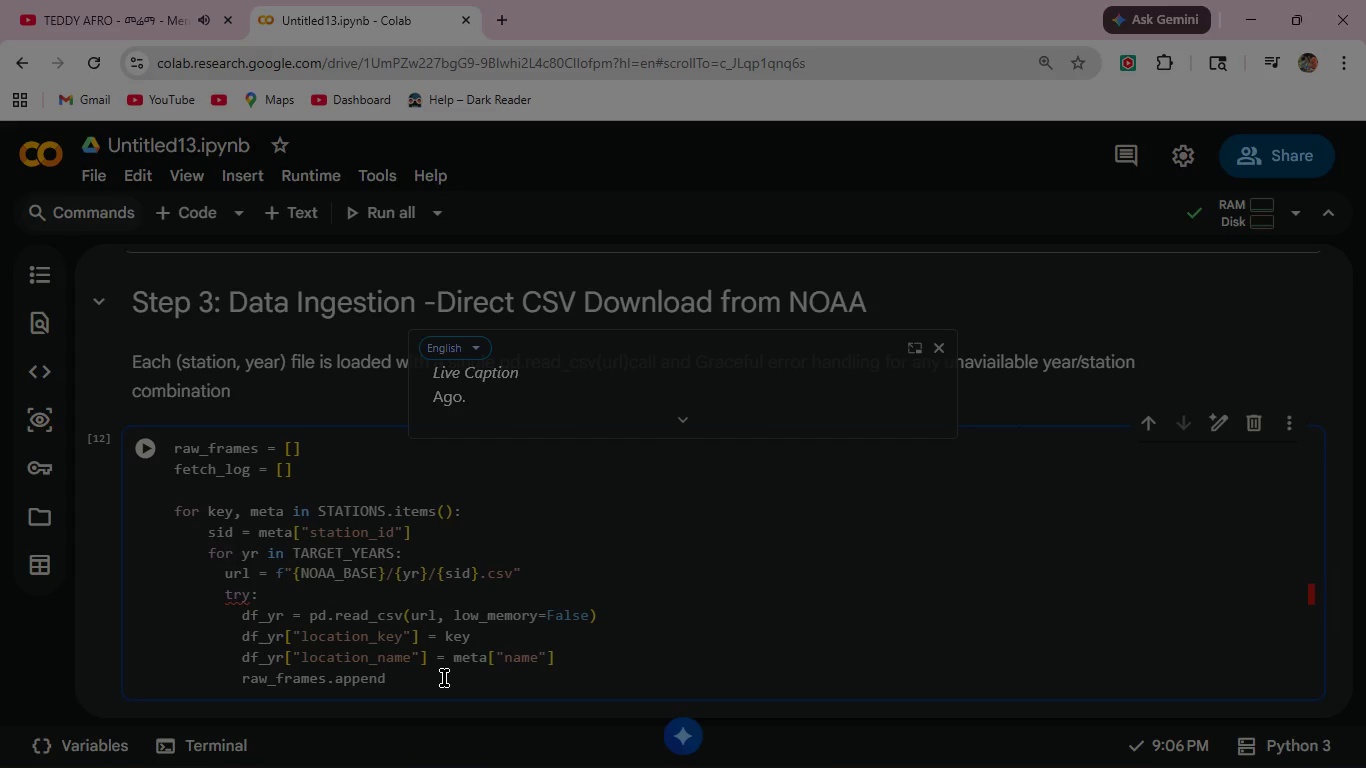 
type((df_)
 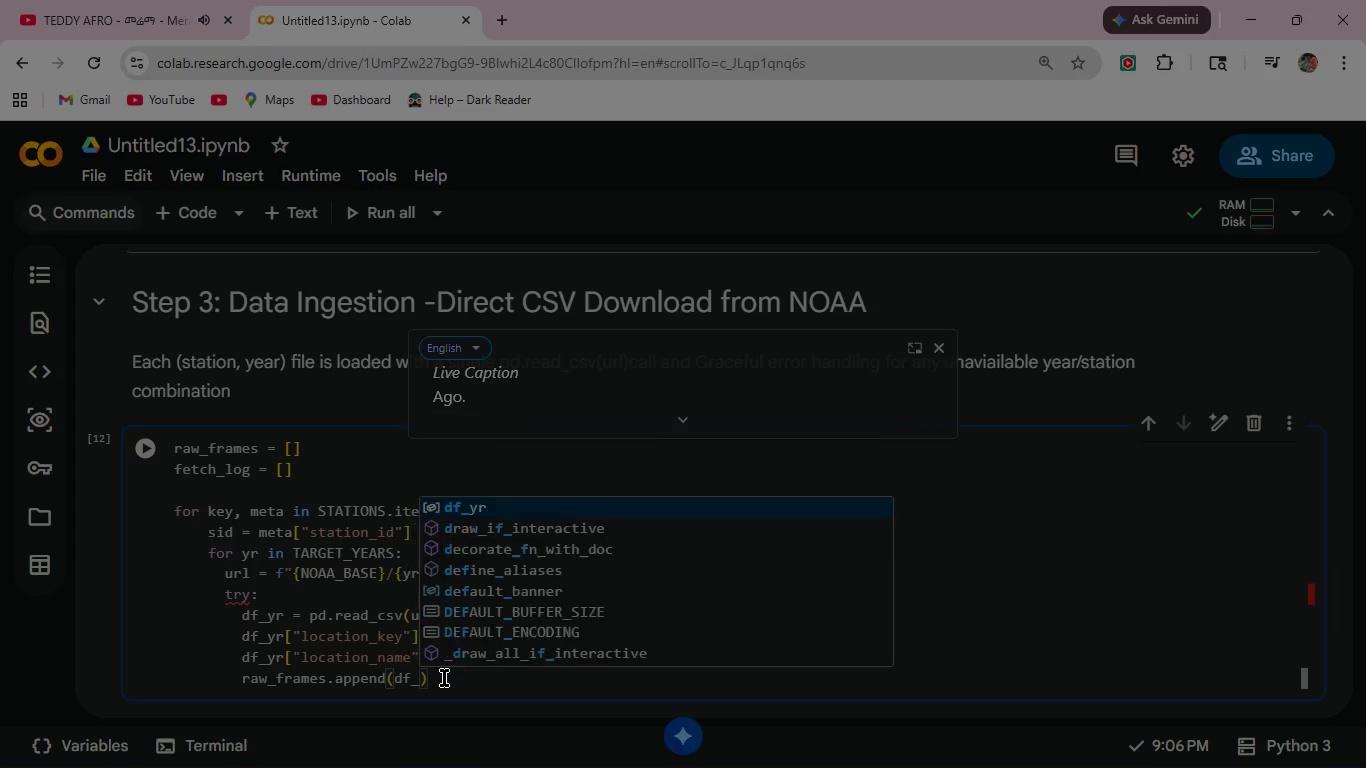 
key(Enter)
 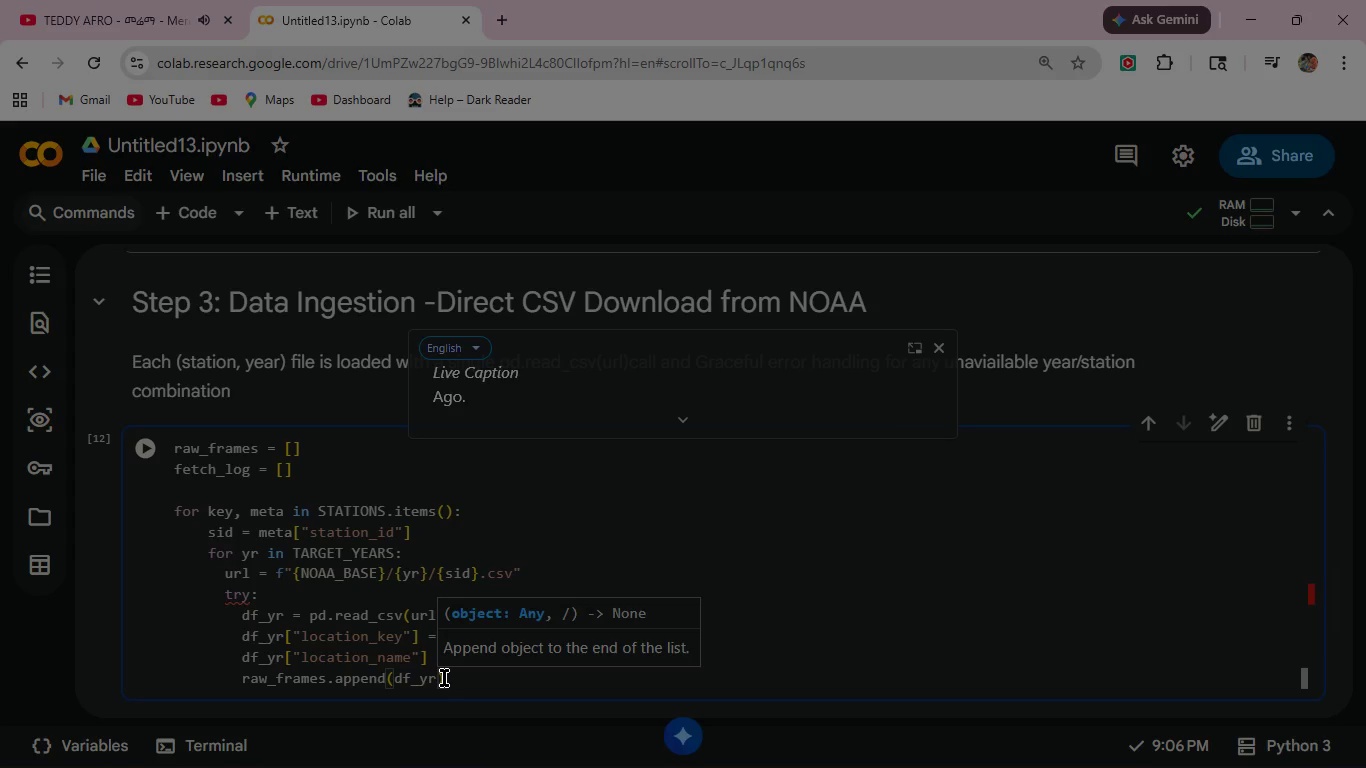 
key(ArrowRight)
 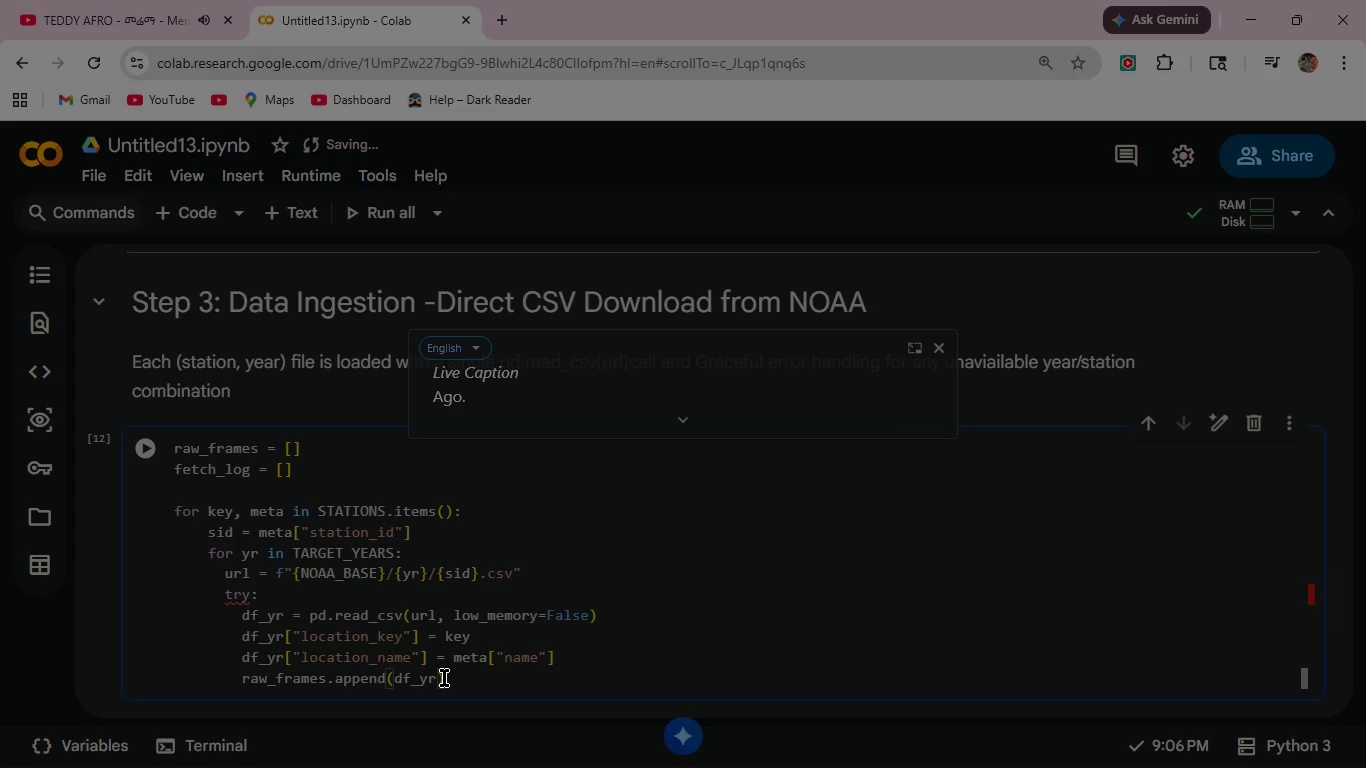 
key(ArrowRight)
 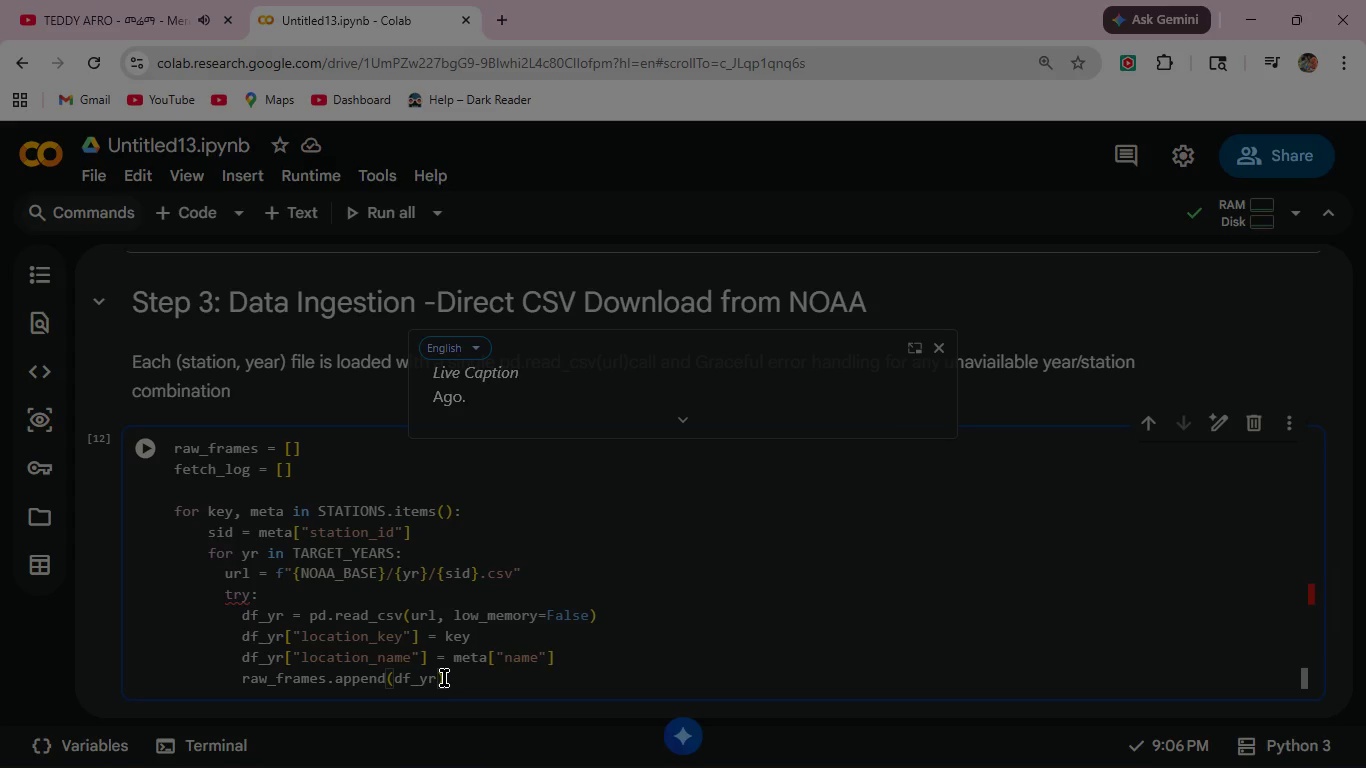 
key(Enter)
 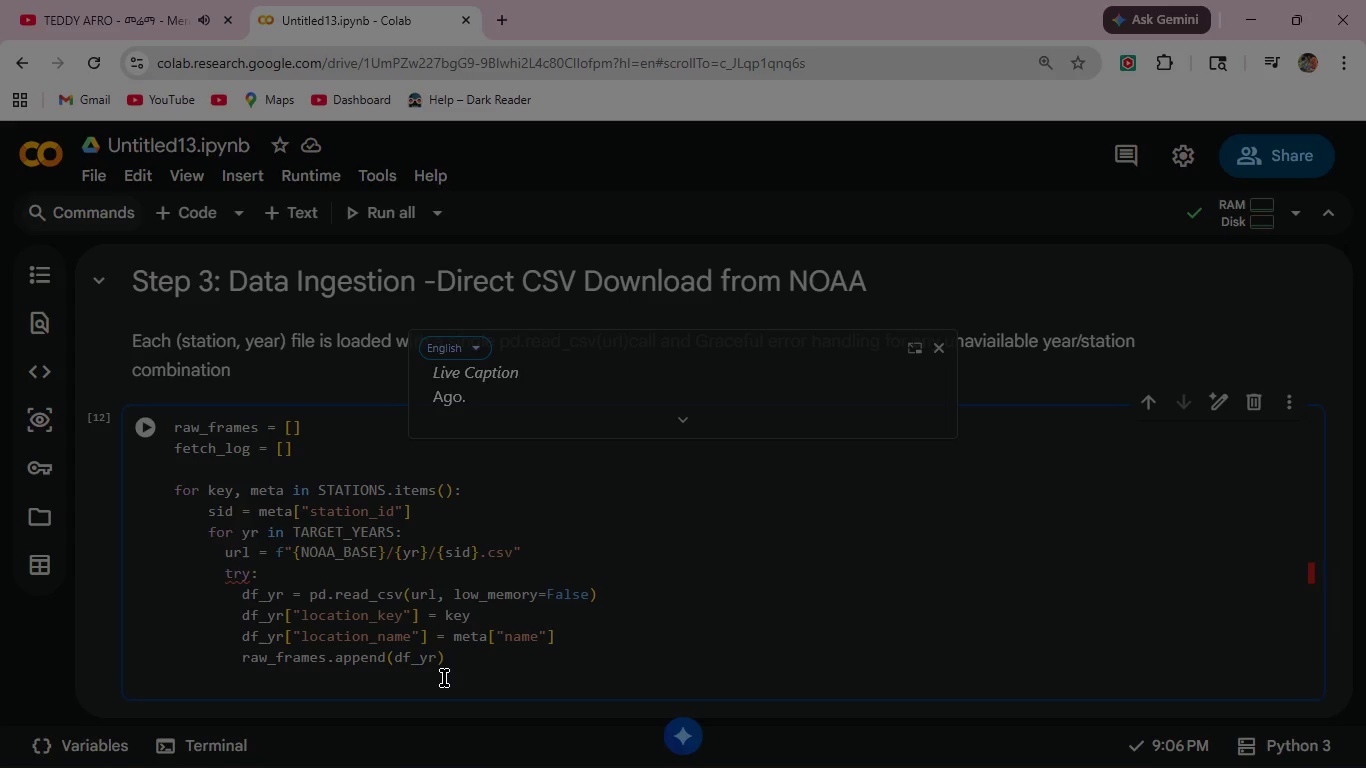 
type(fetch_log)
 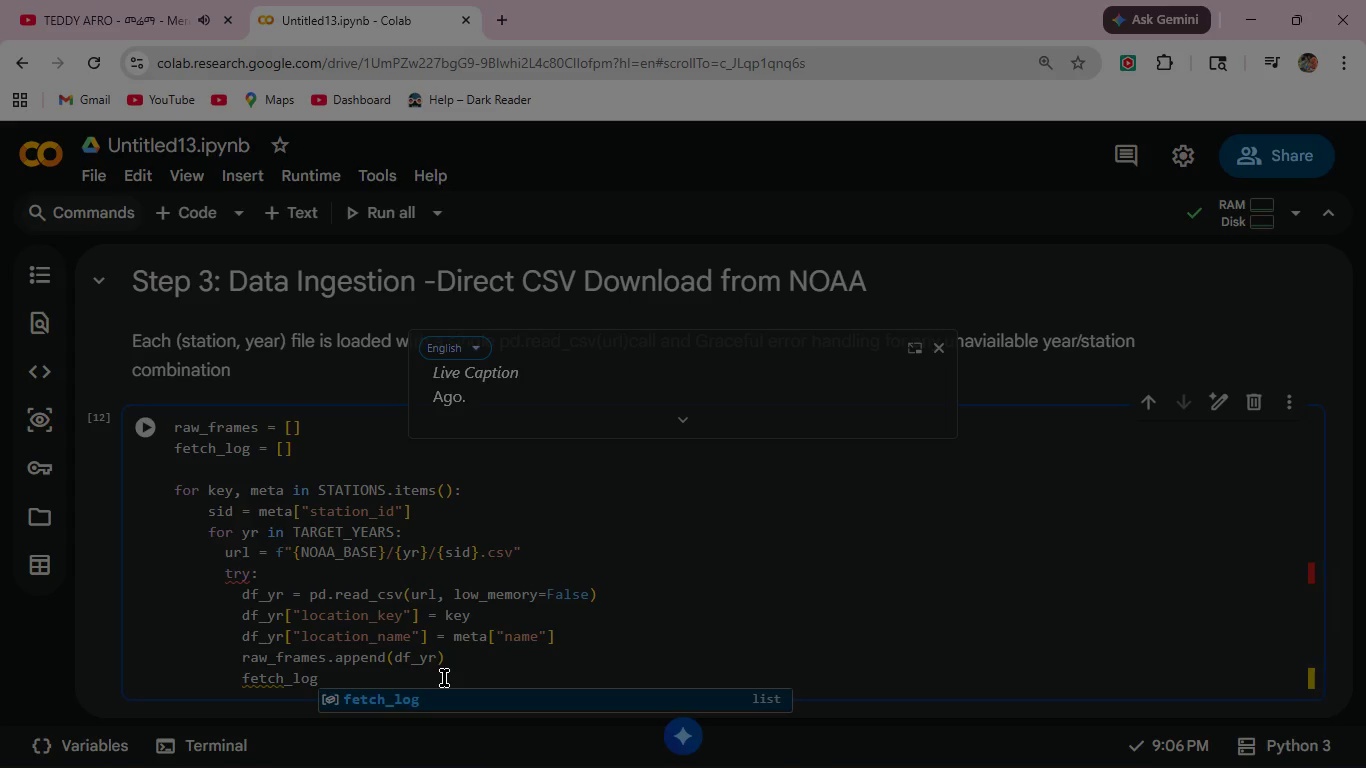 
key(Enter)
 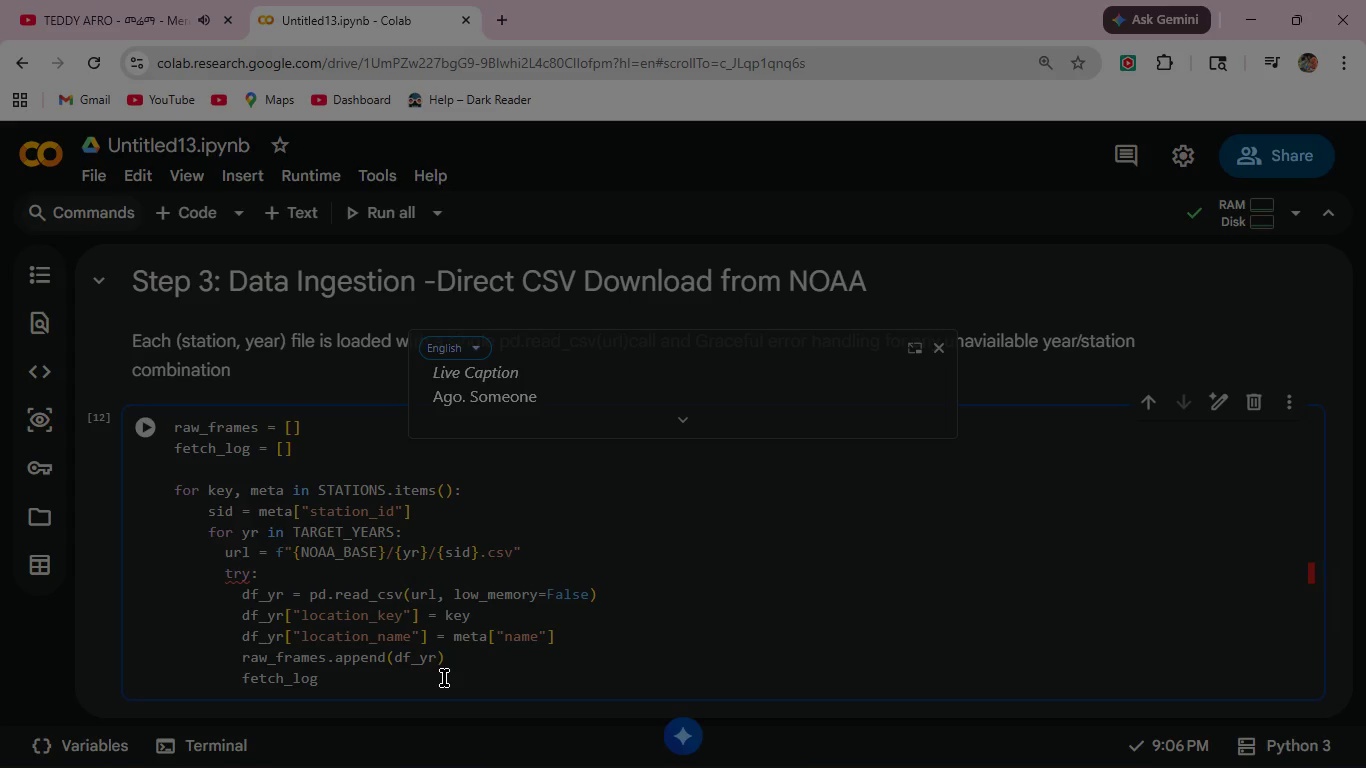 
type(.append)
 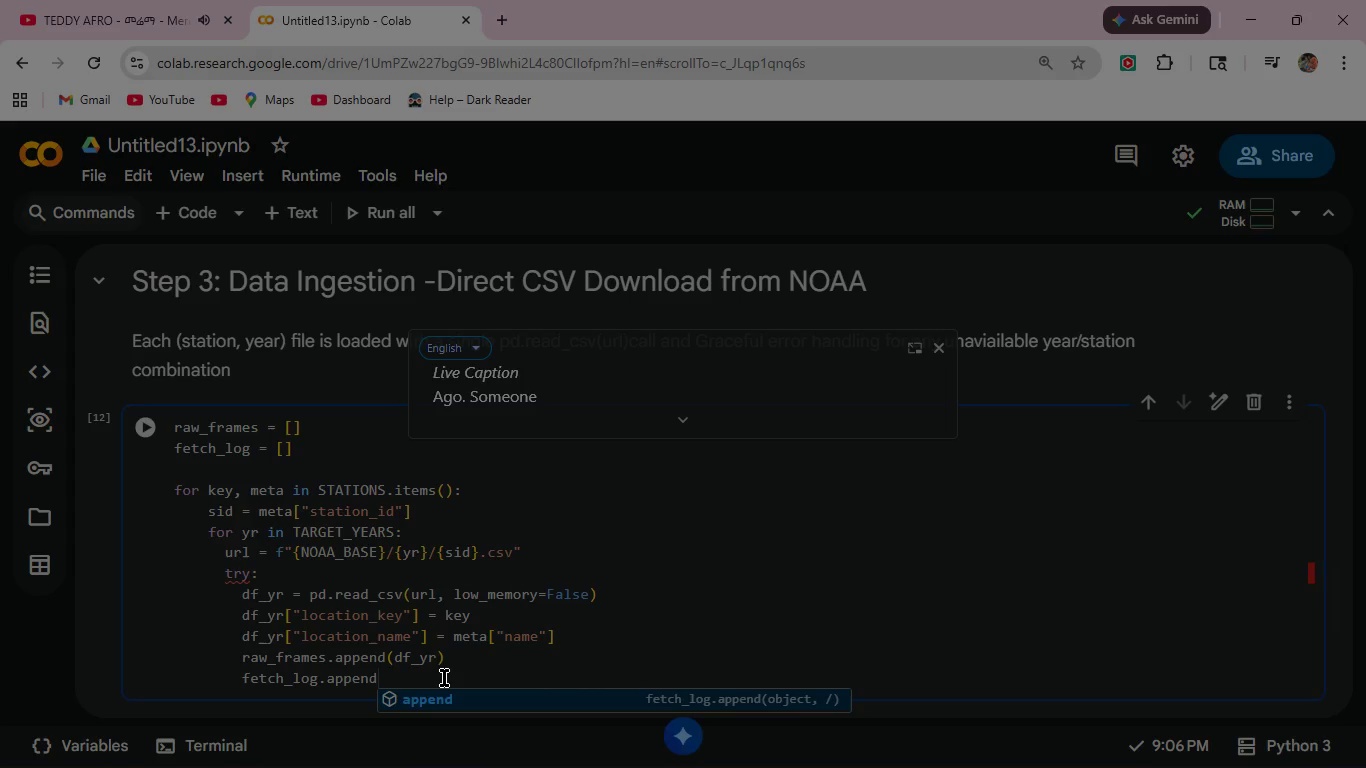 
key(Enter)
 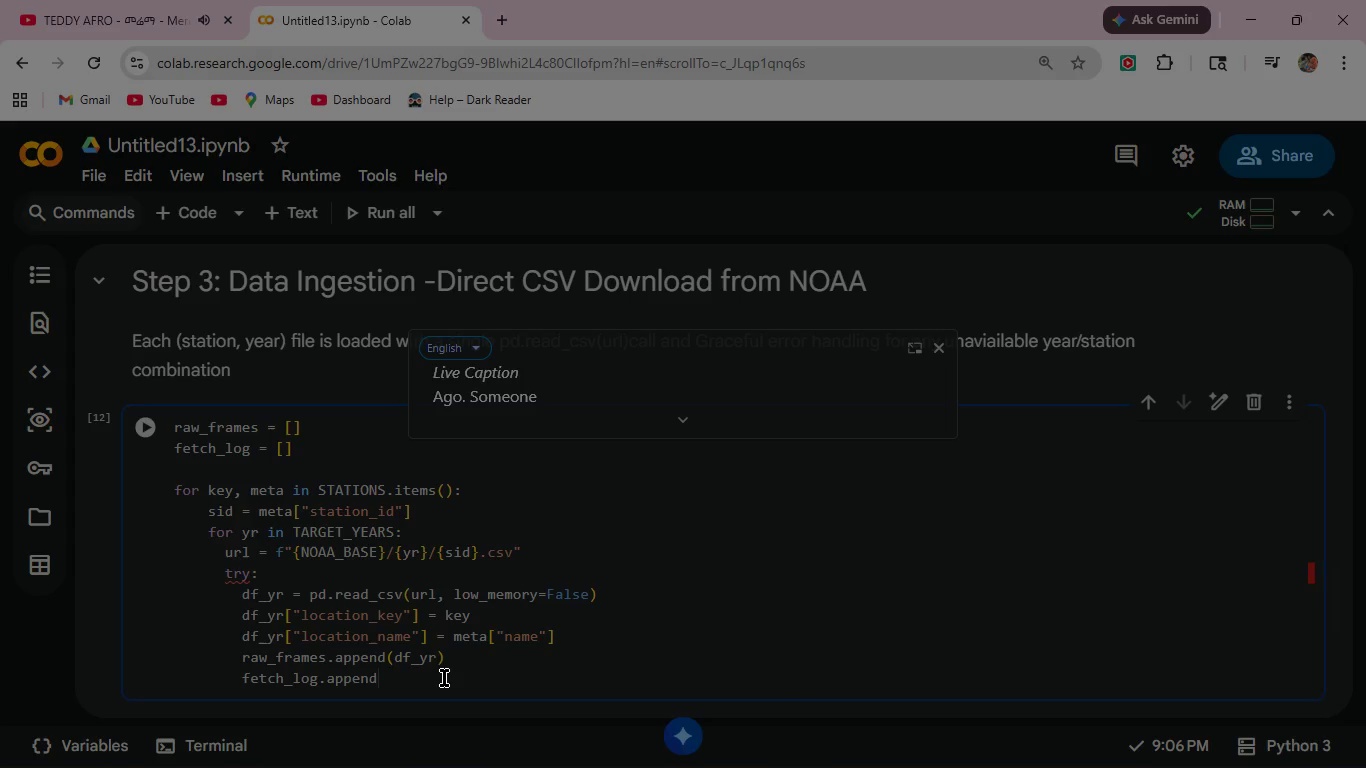 
key(Shift+9)
 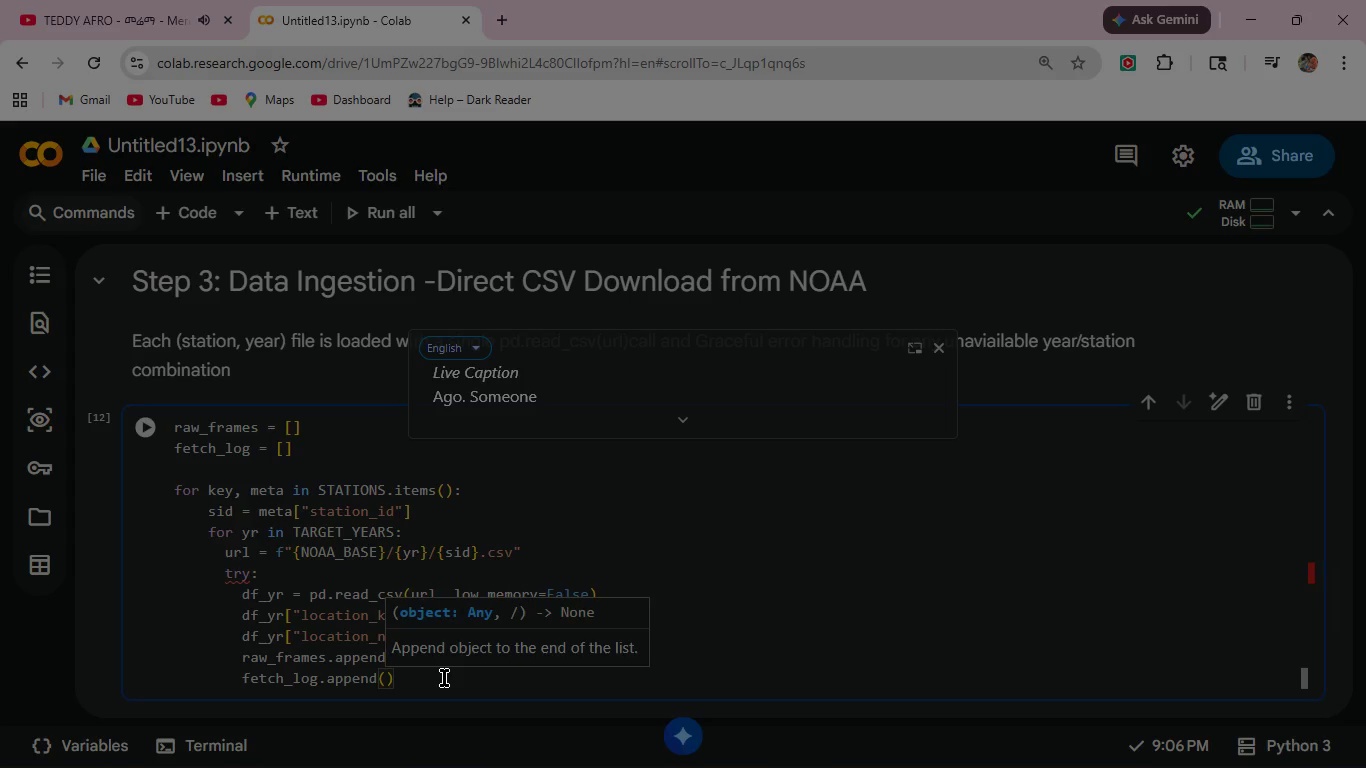 
key(Shift+ShiftRight)
 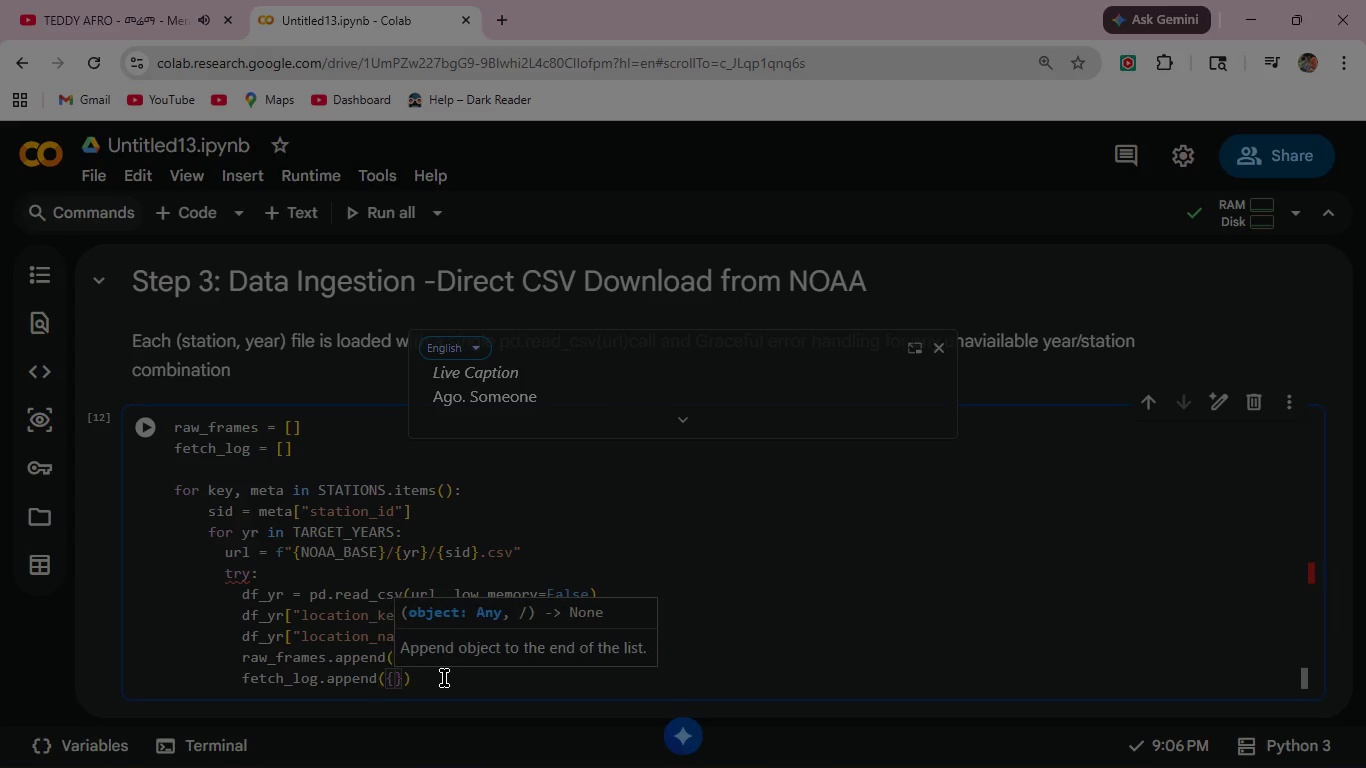 
key(Shift+BracketLeft)
 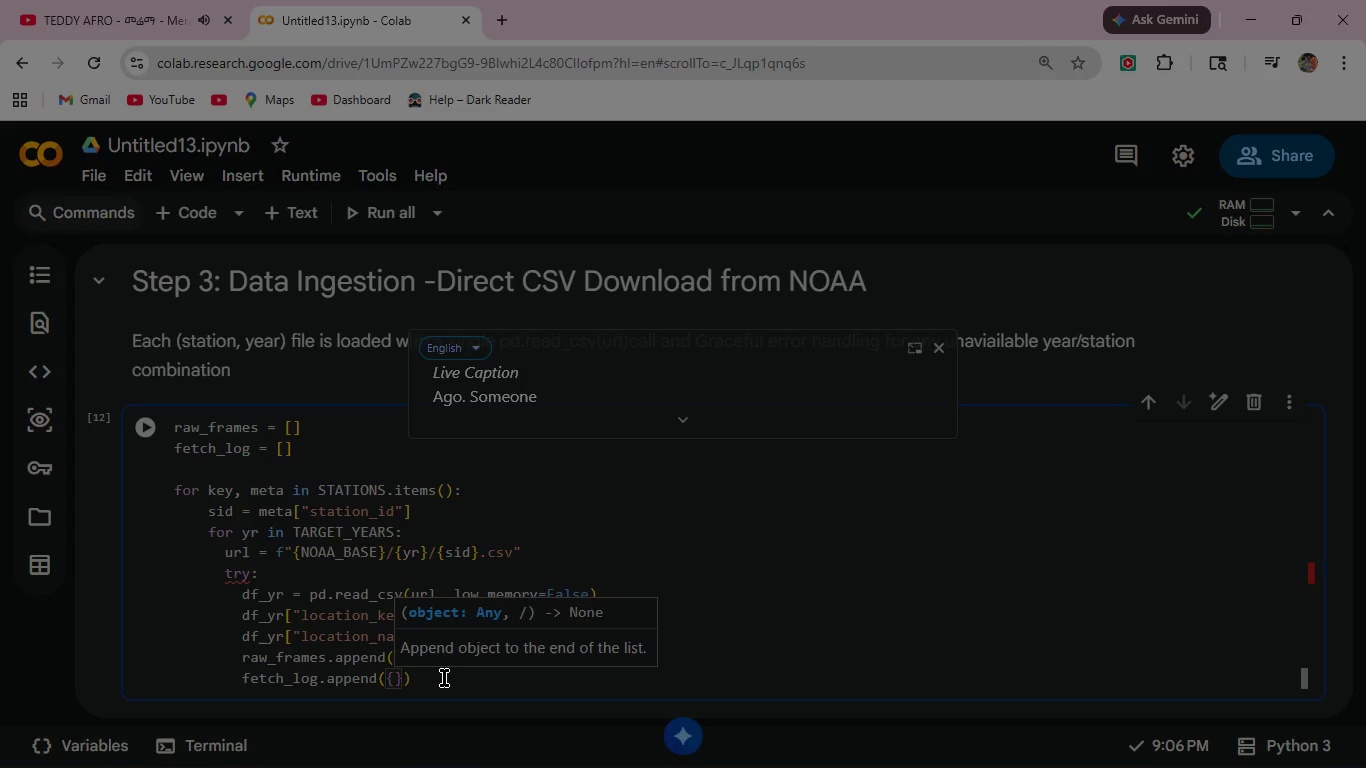 
key(Shift+ShiftRight)
 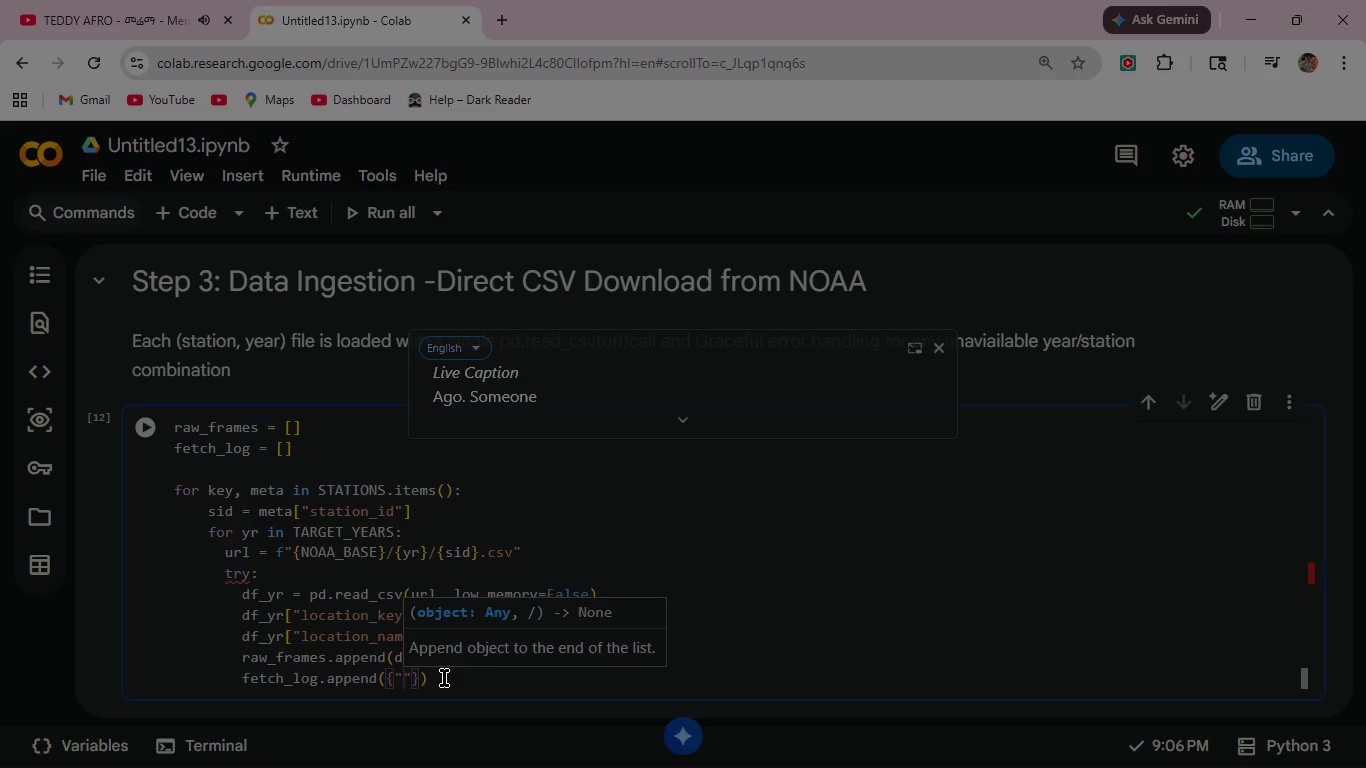 
key(Shift+Quote)
 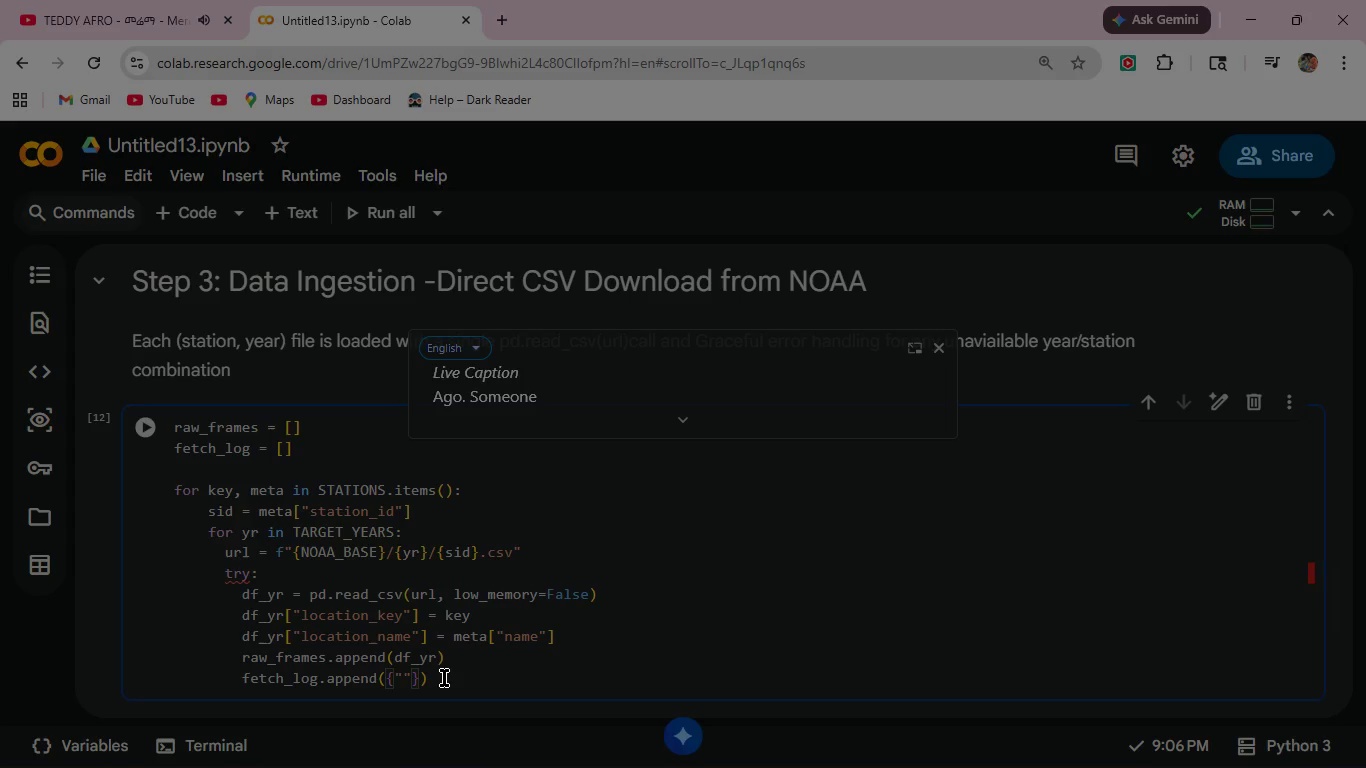 
type(Location)
 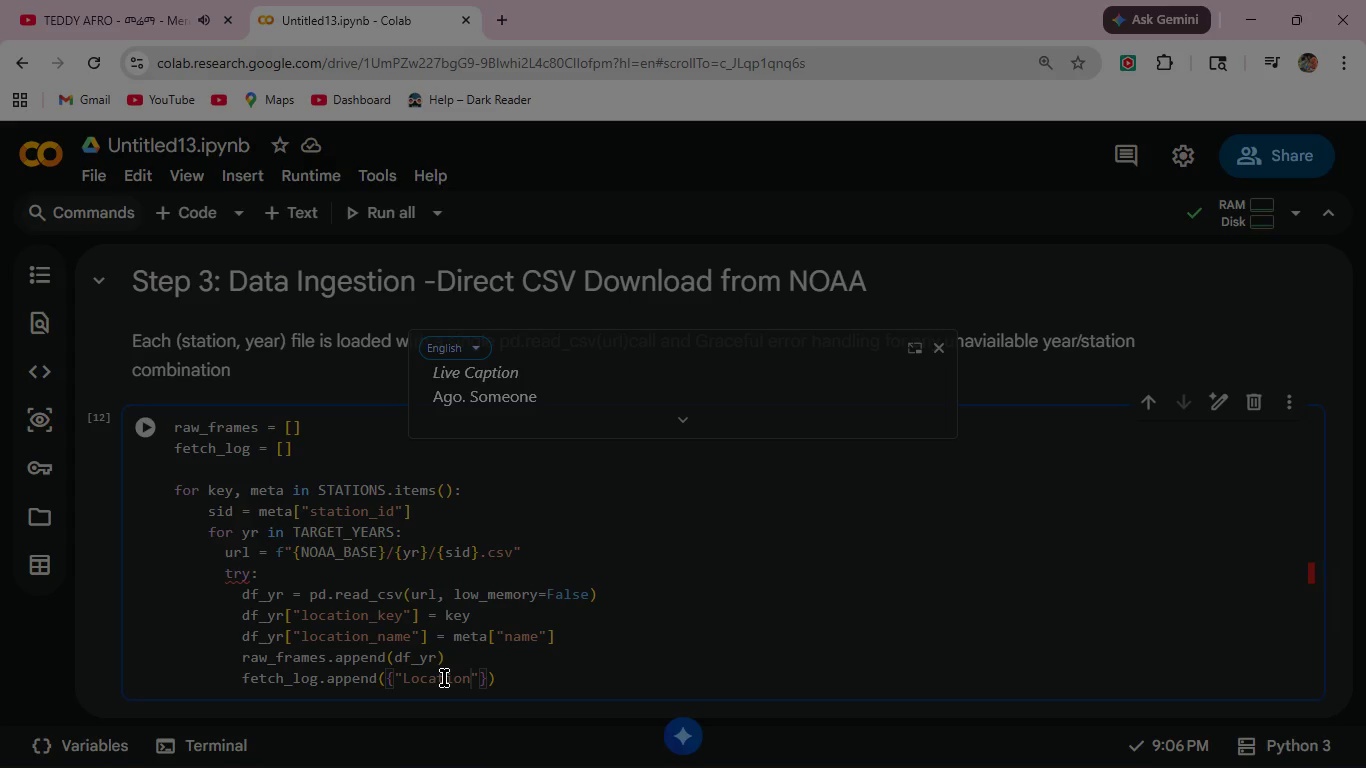 
key(ArrowRight)
 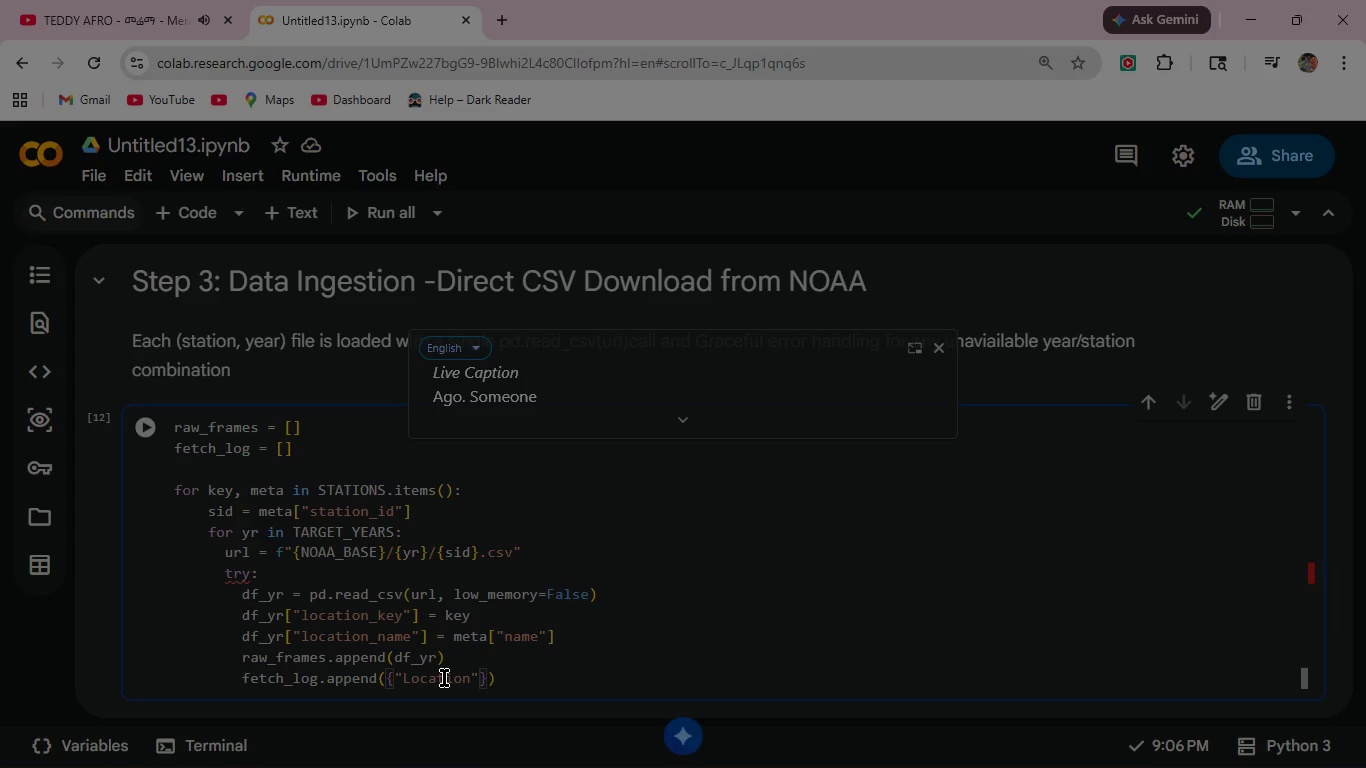 
type(: meta["name)
 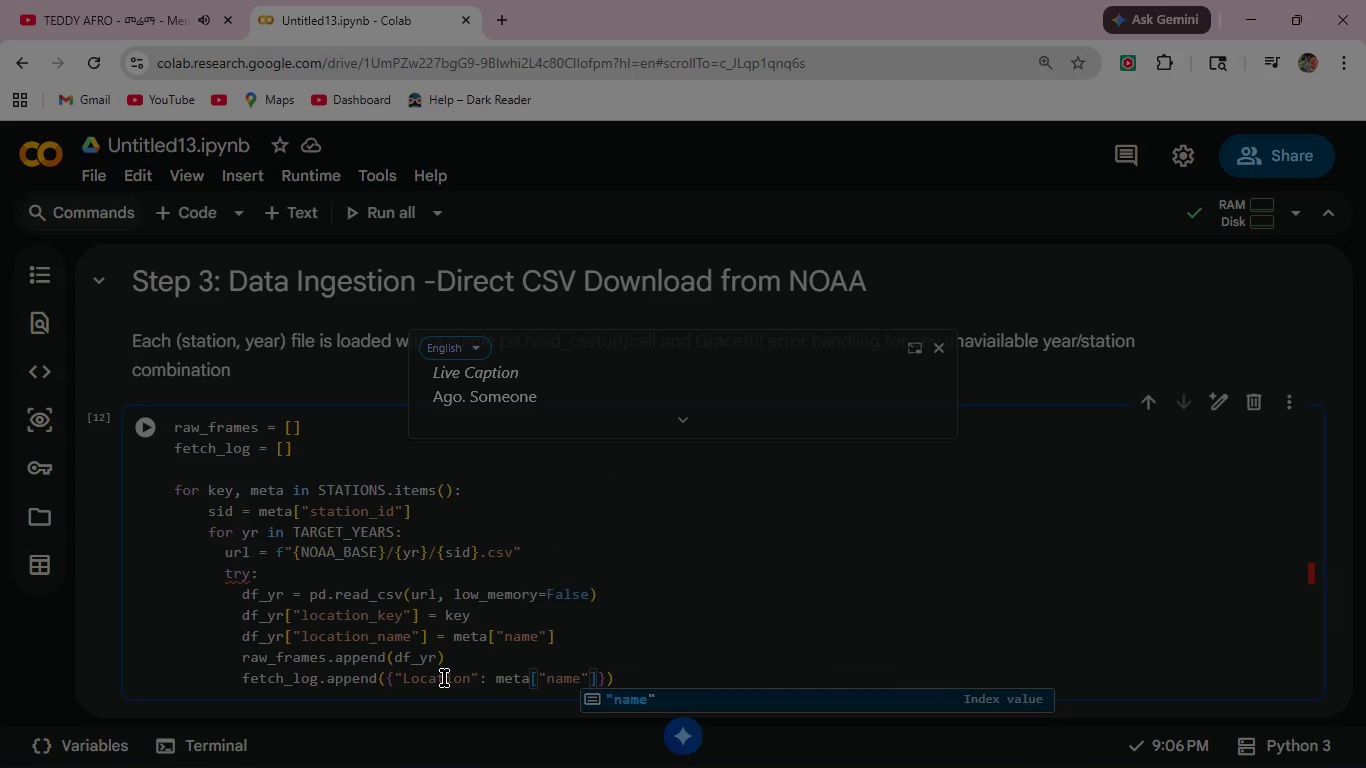 
key(ArrowRight)
 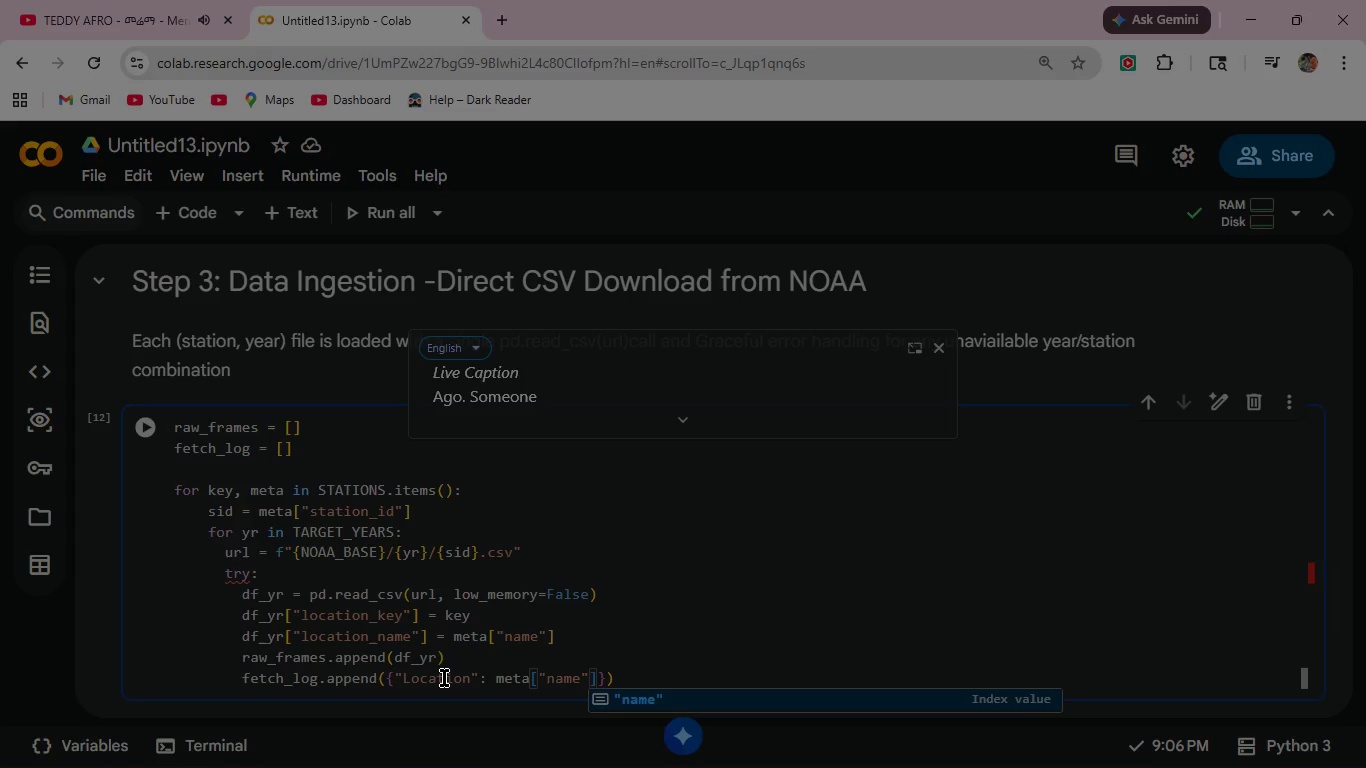 
key(ArrowRight)
 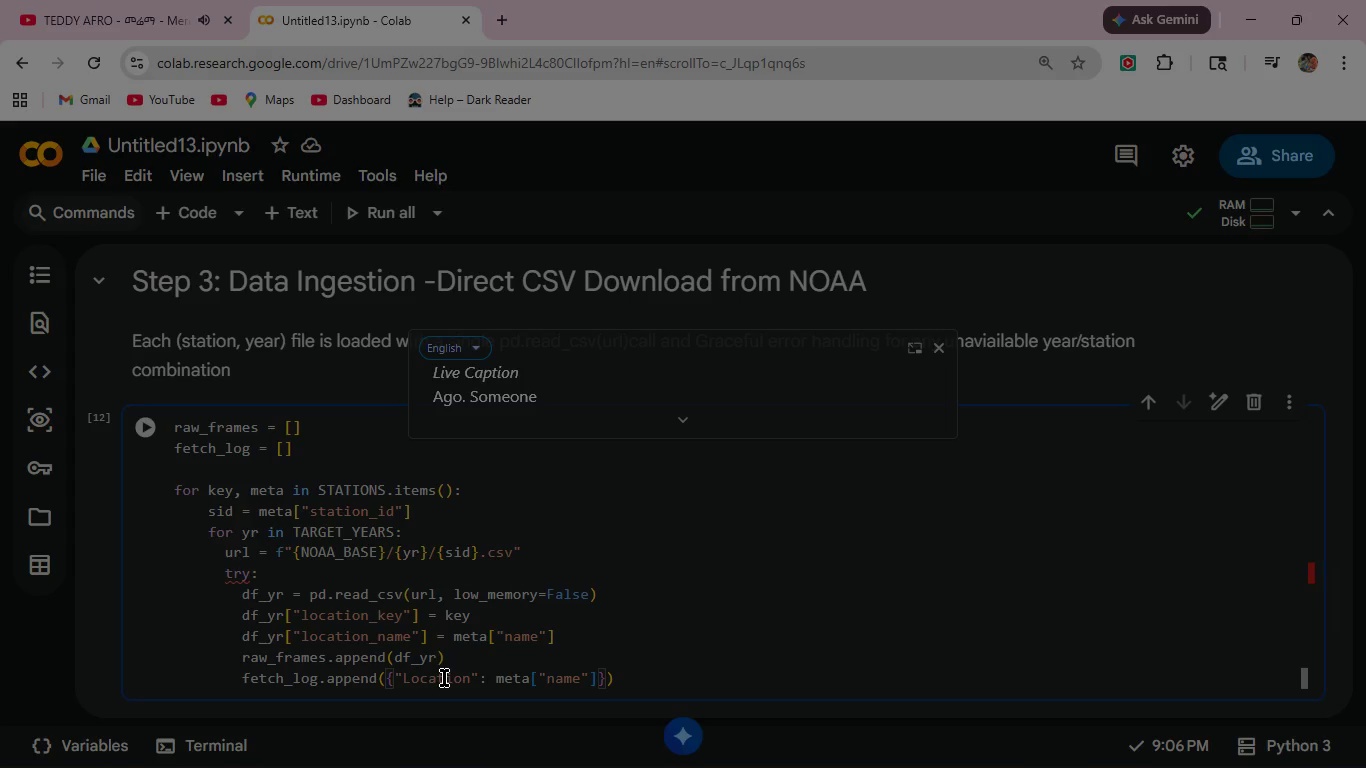 
type(, "Year)
 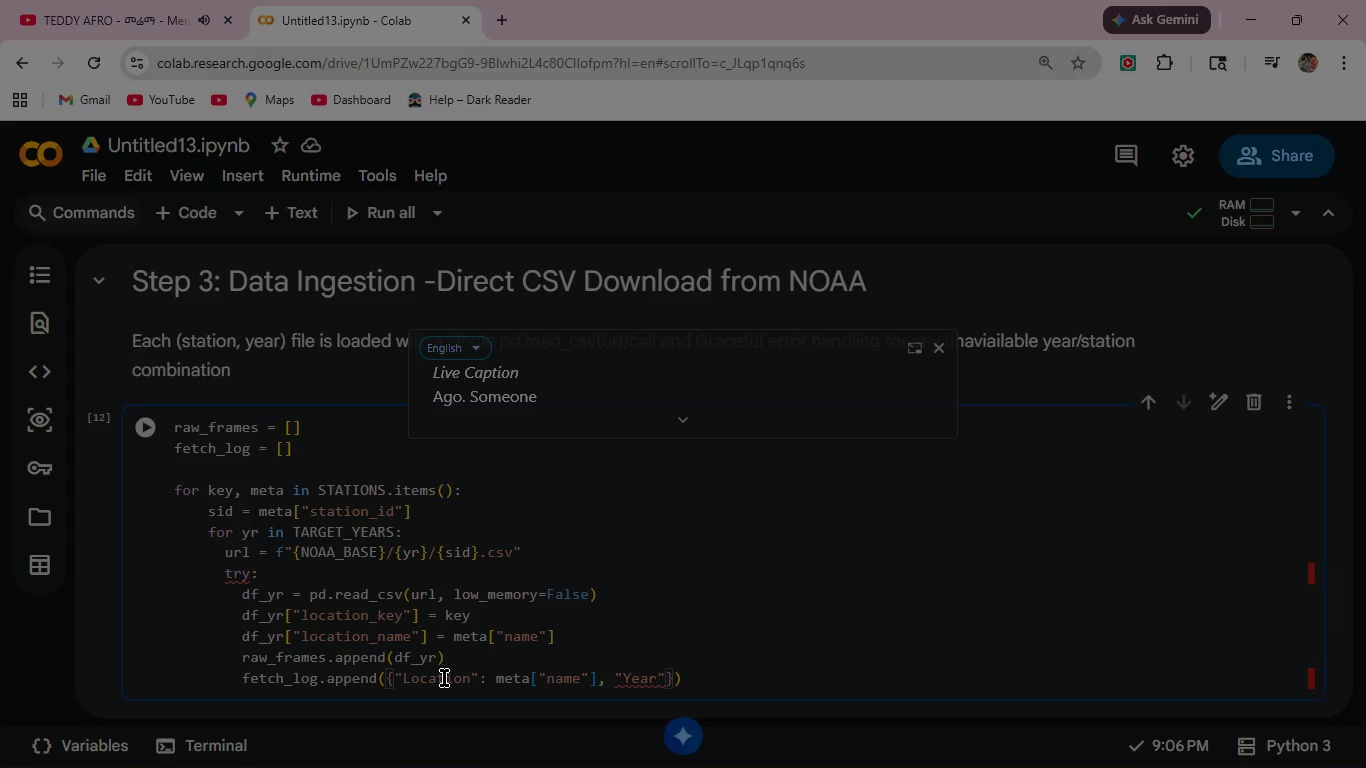 
key(ArrowRight)
 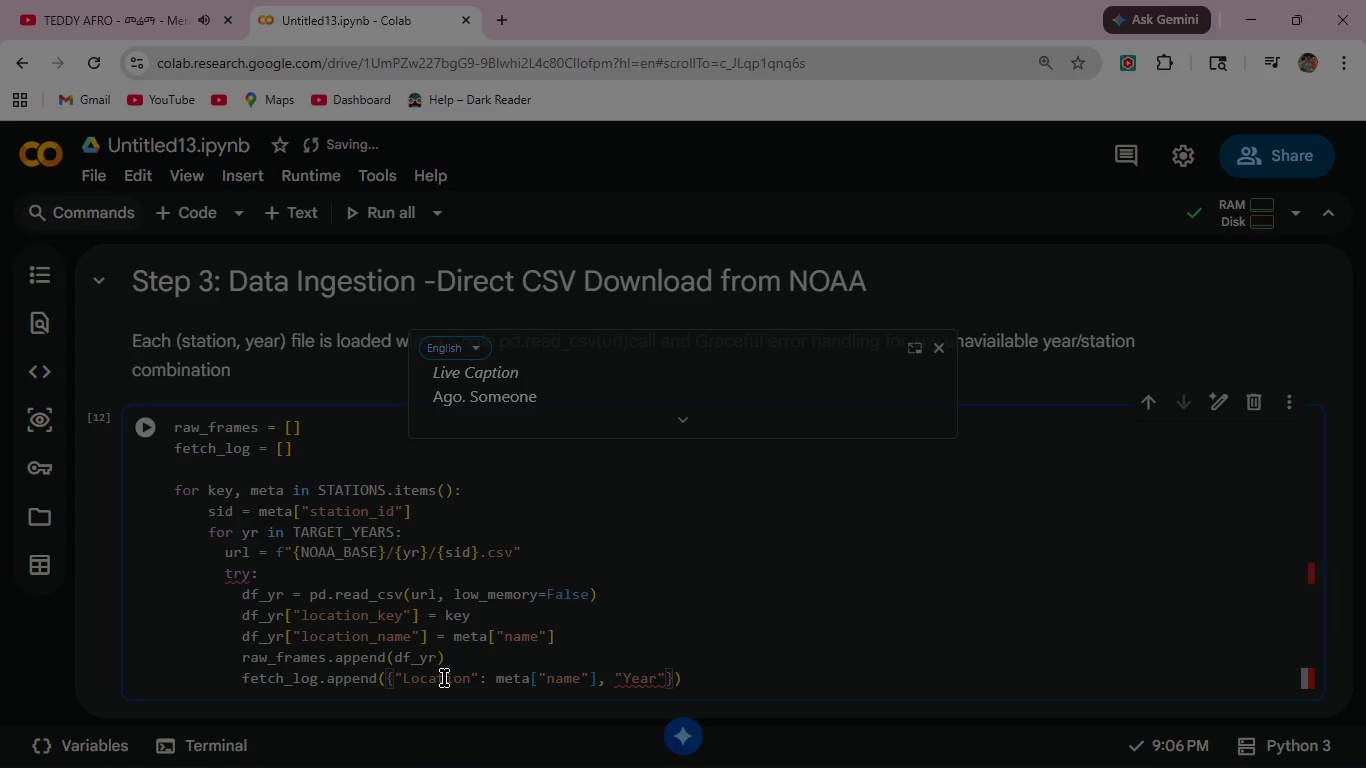 
type(: yr,)
 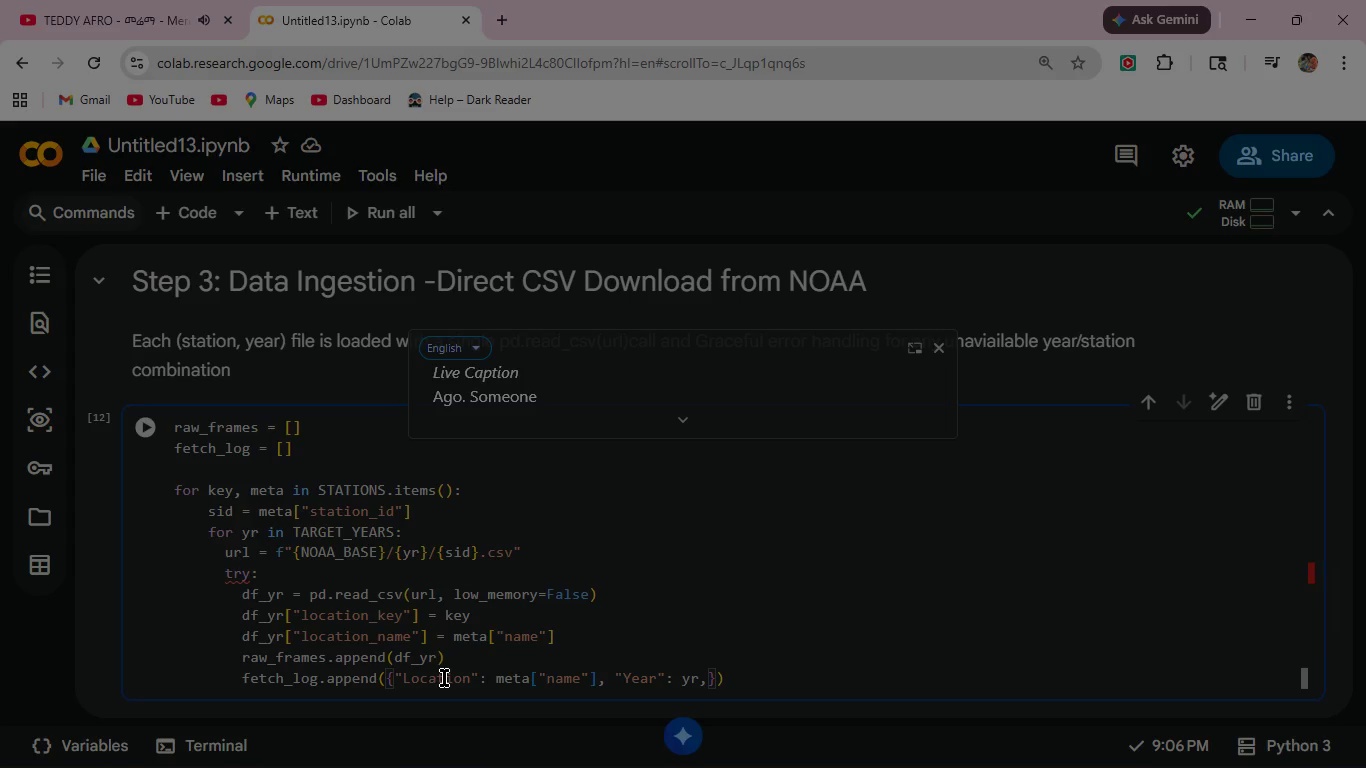 
key(Enter)
 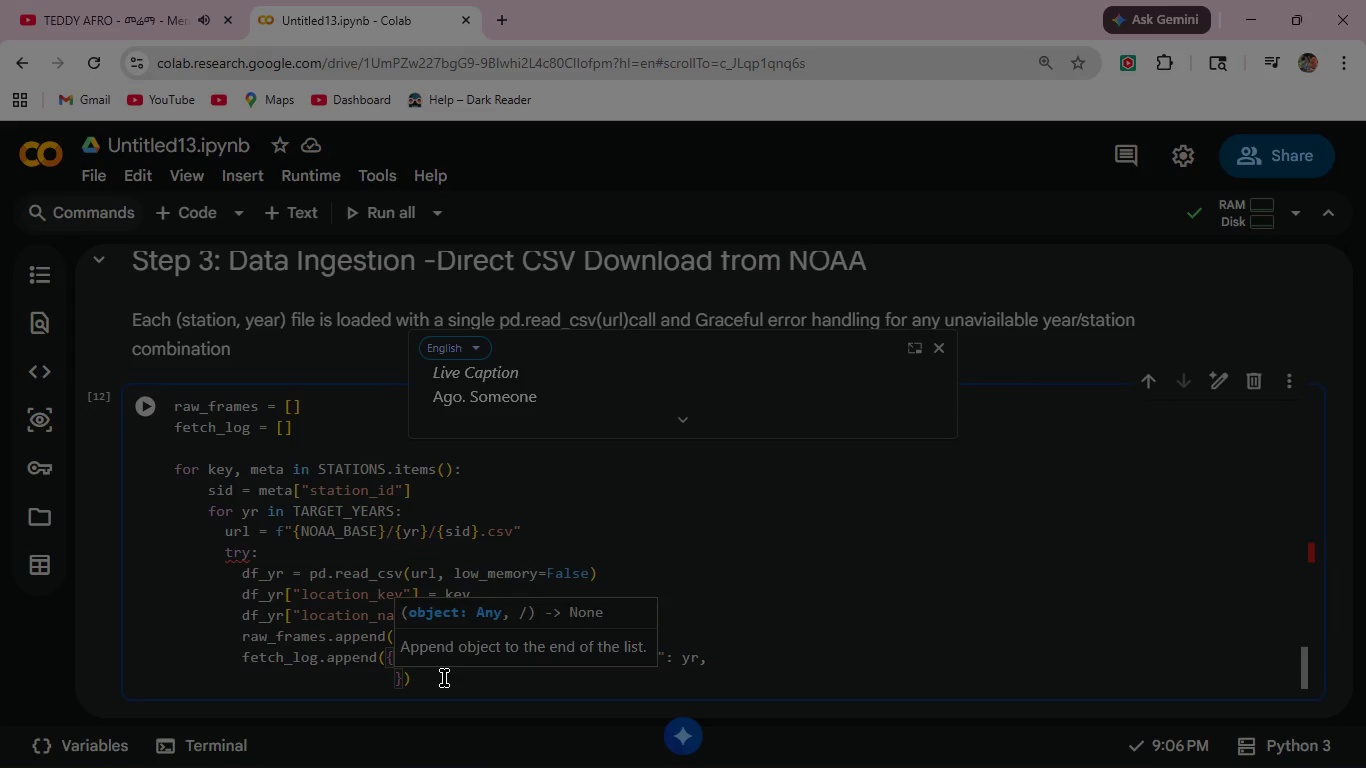 
type("Rows)
 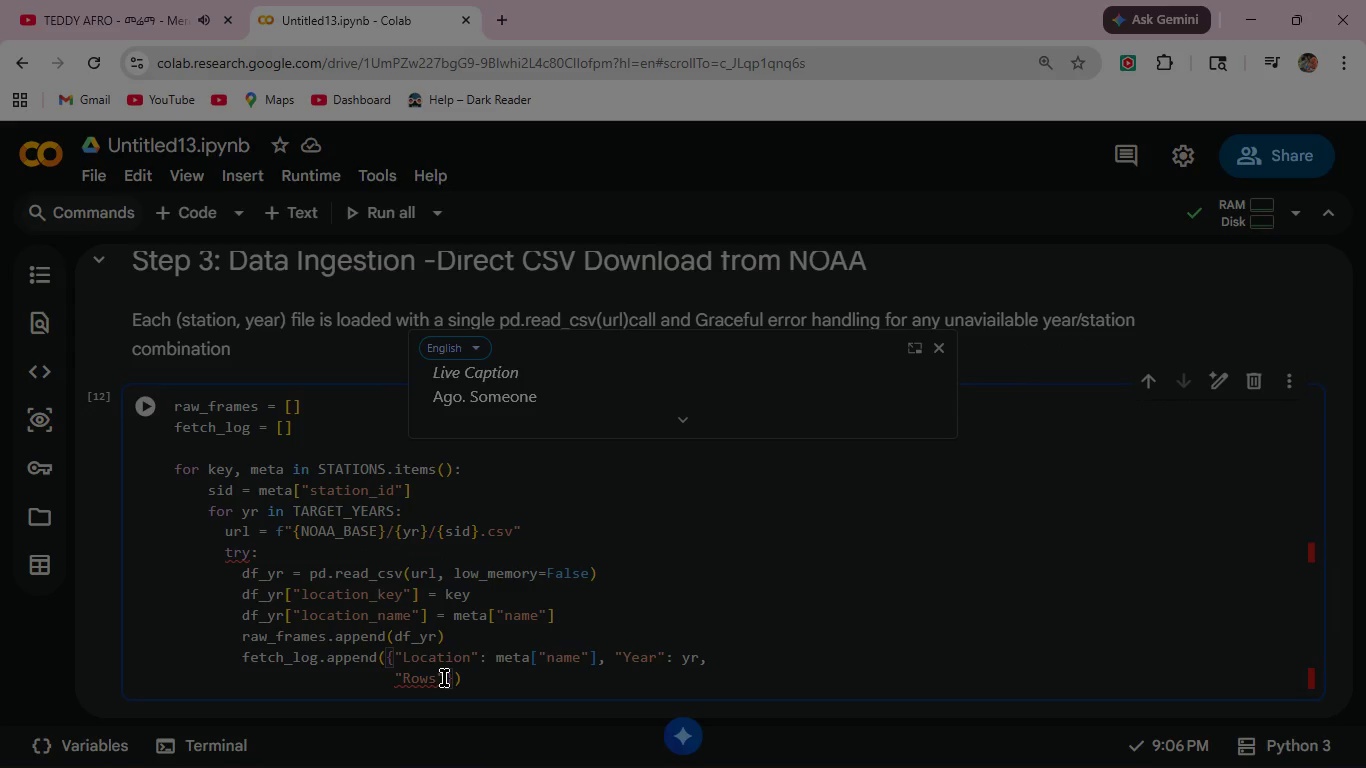 
key(ArrowRight)
 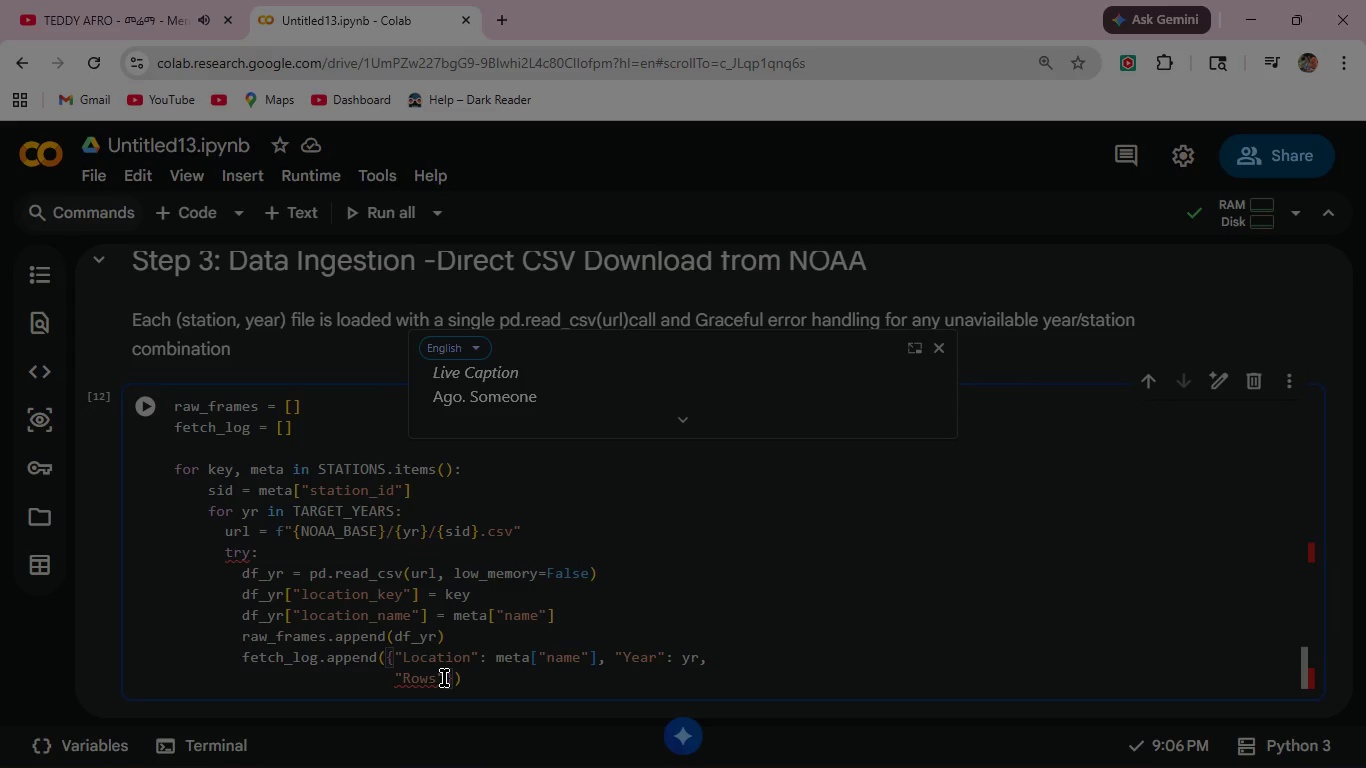 
type(: len(df_yr)
 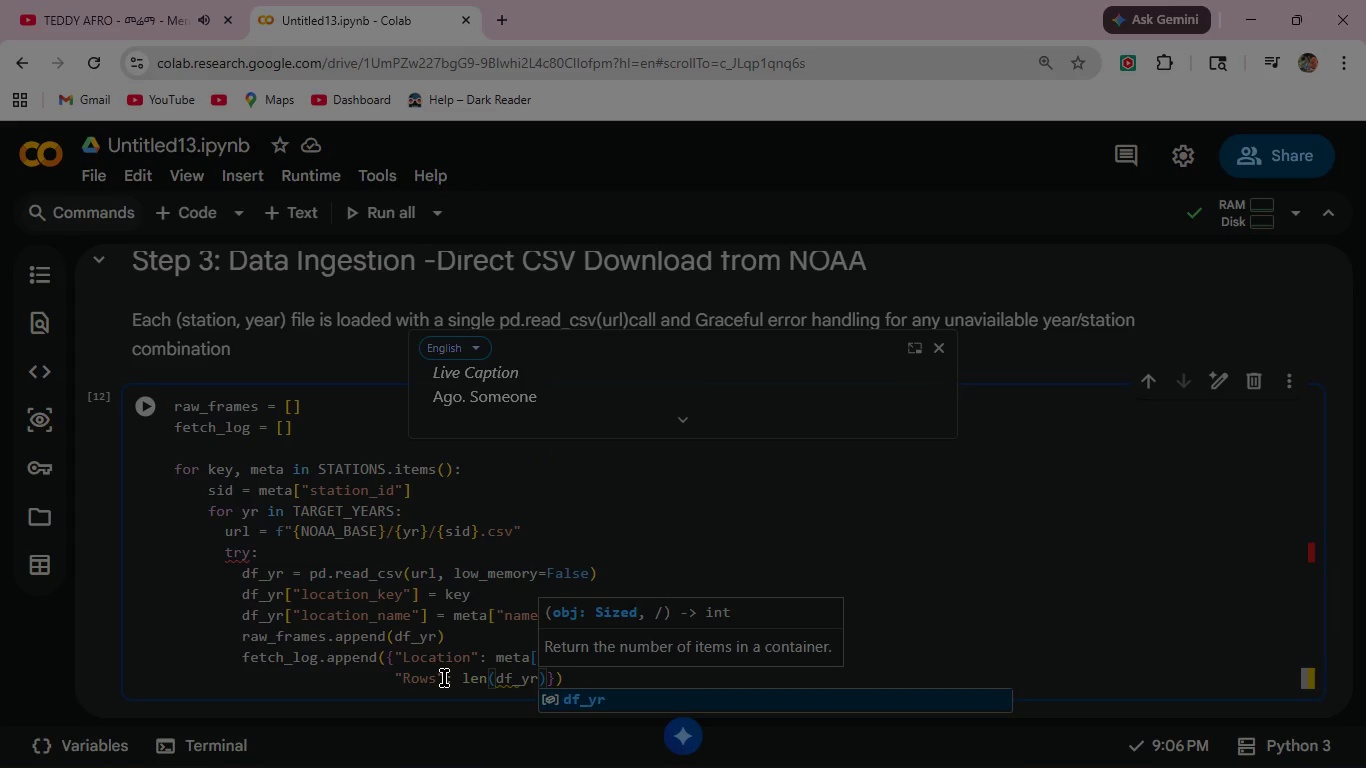 
wait(12.59)
 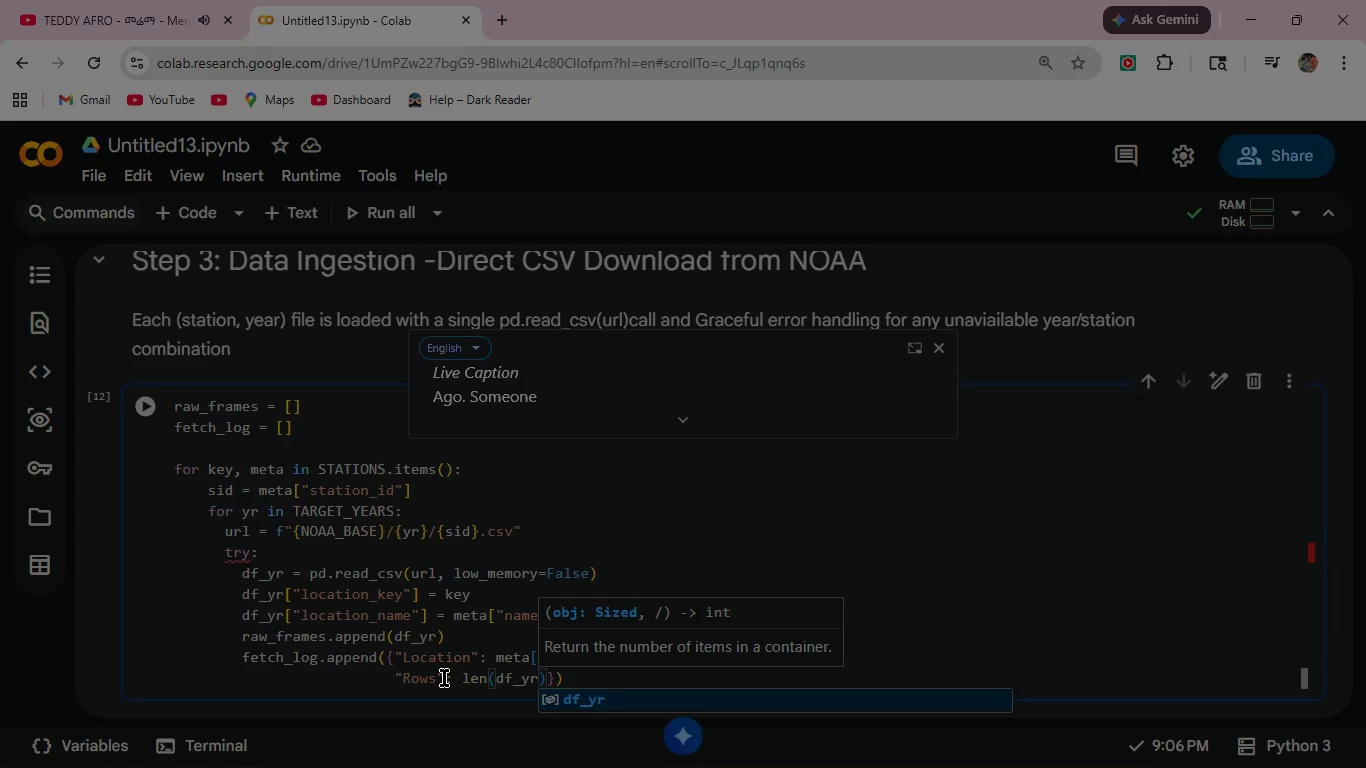 
key(ArrowRight)
 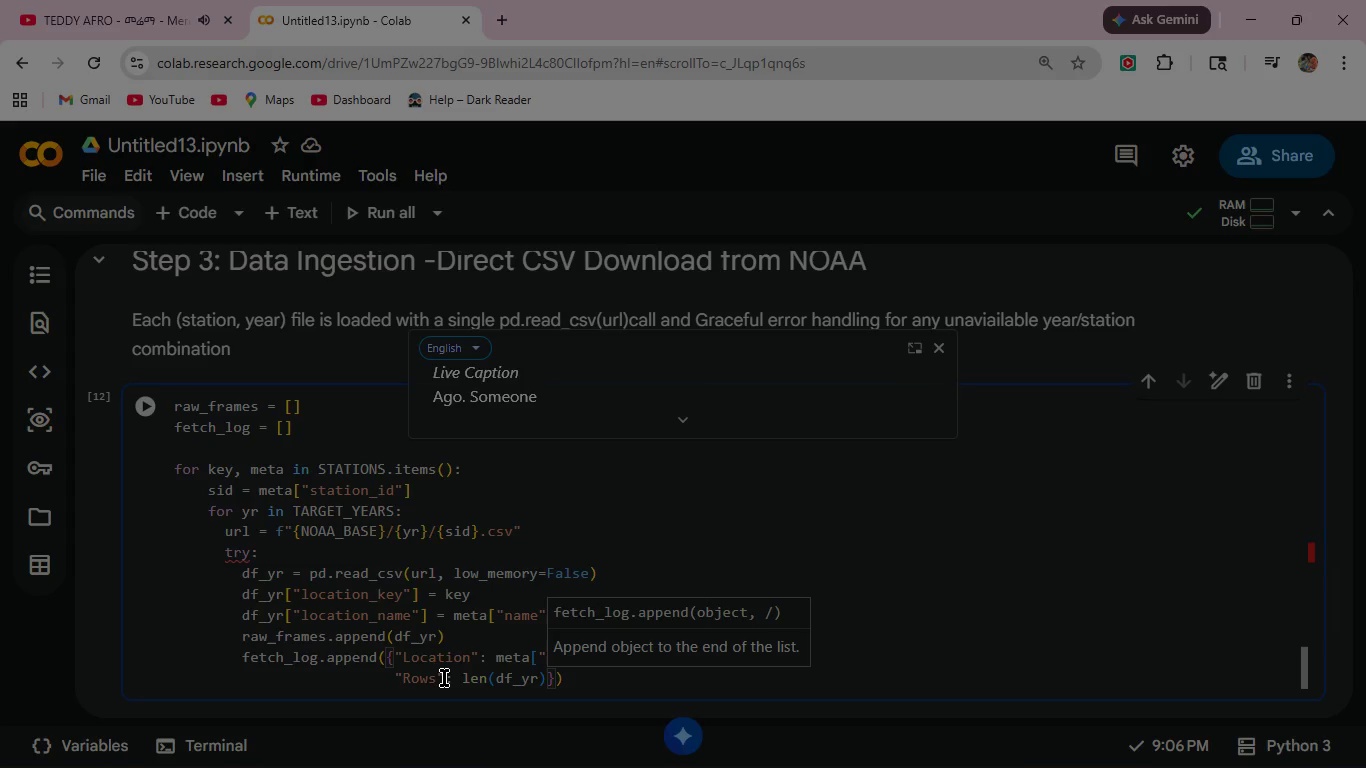 
type(, "Sta)
 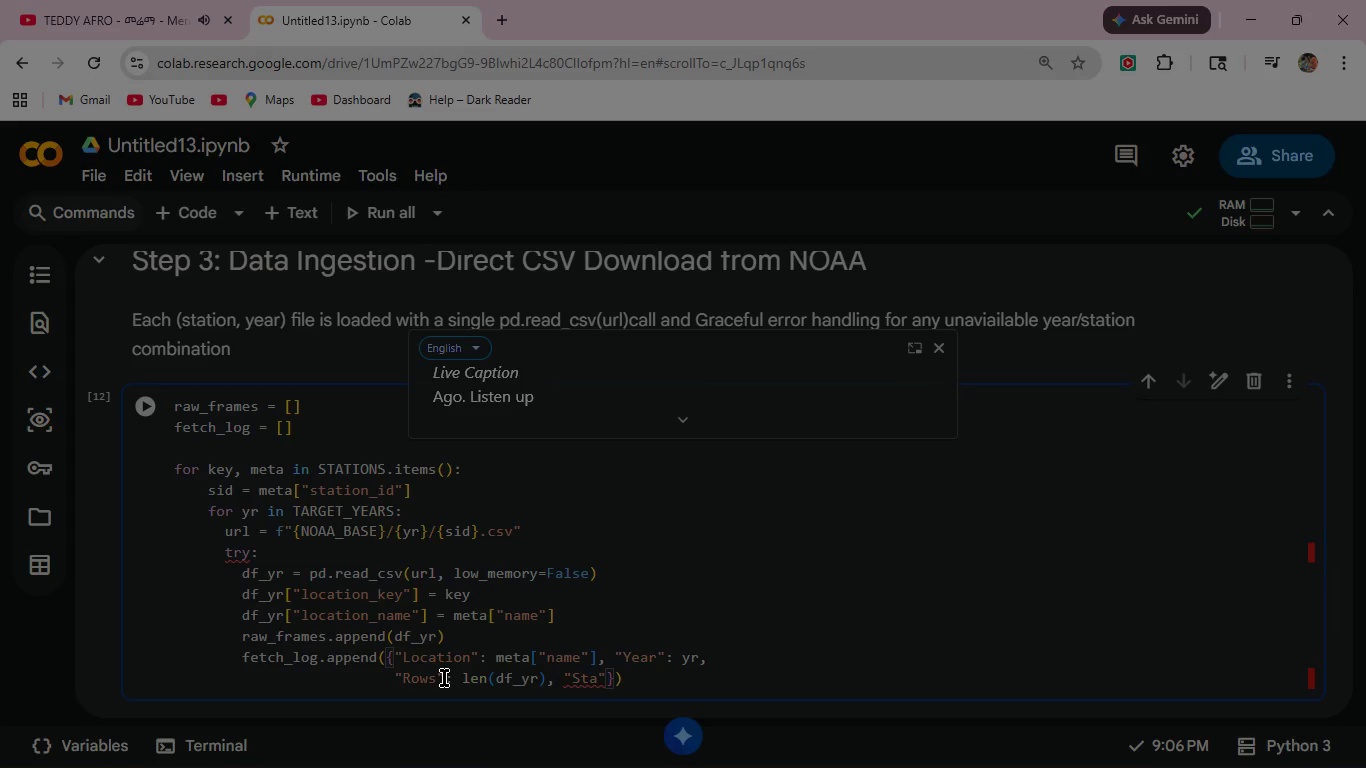 
type(tus)
 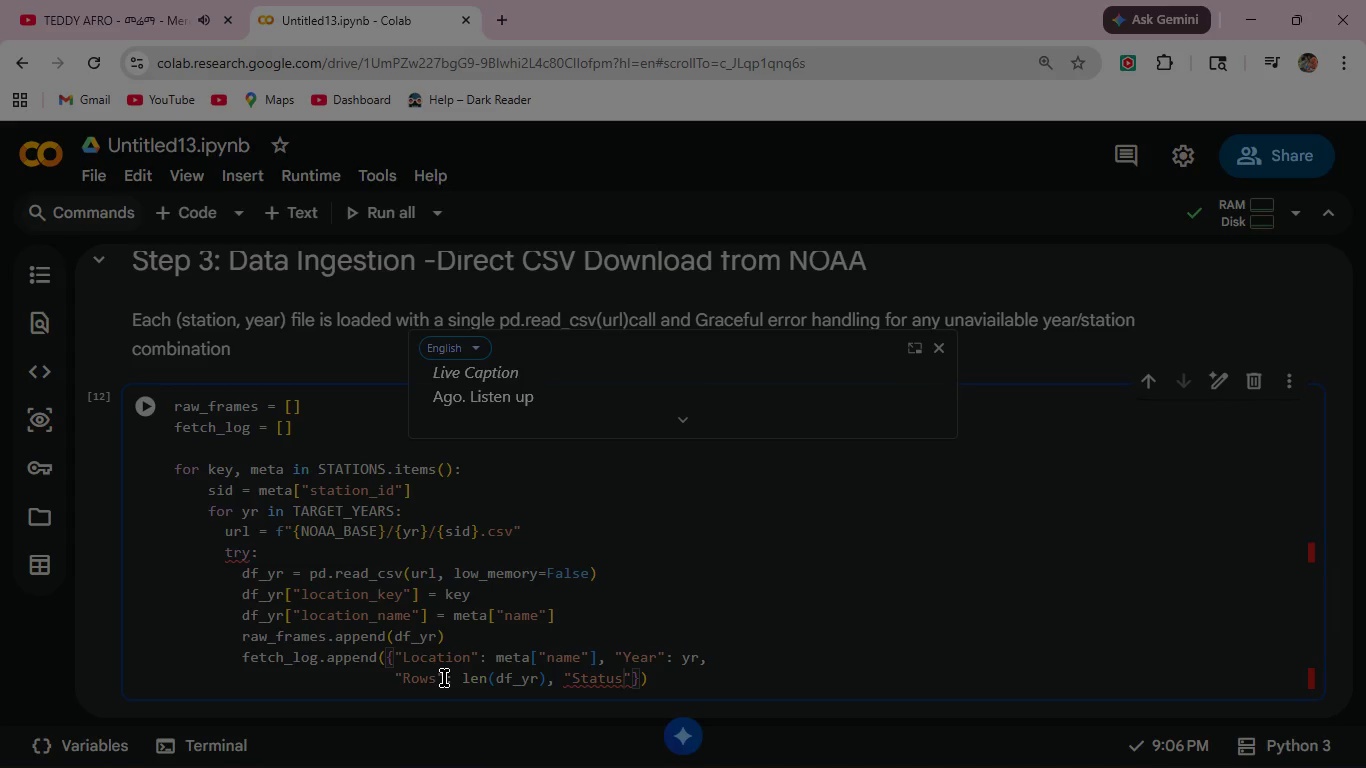 
key(ArrowRight)
 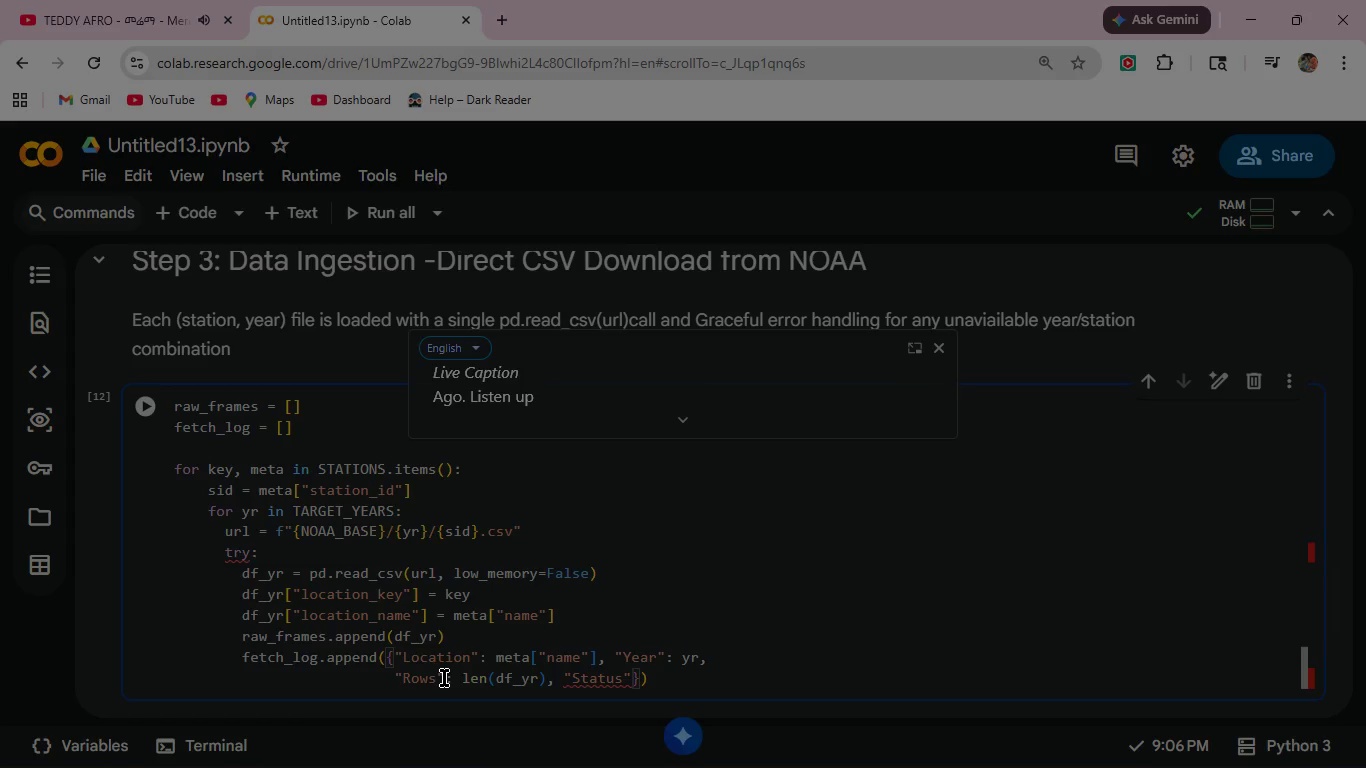 
key(Shift+ShiftRight)
 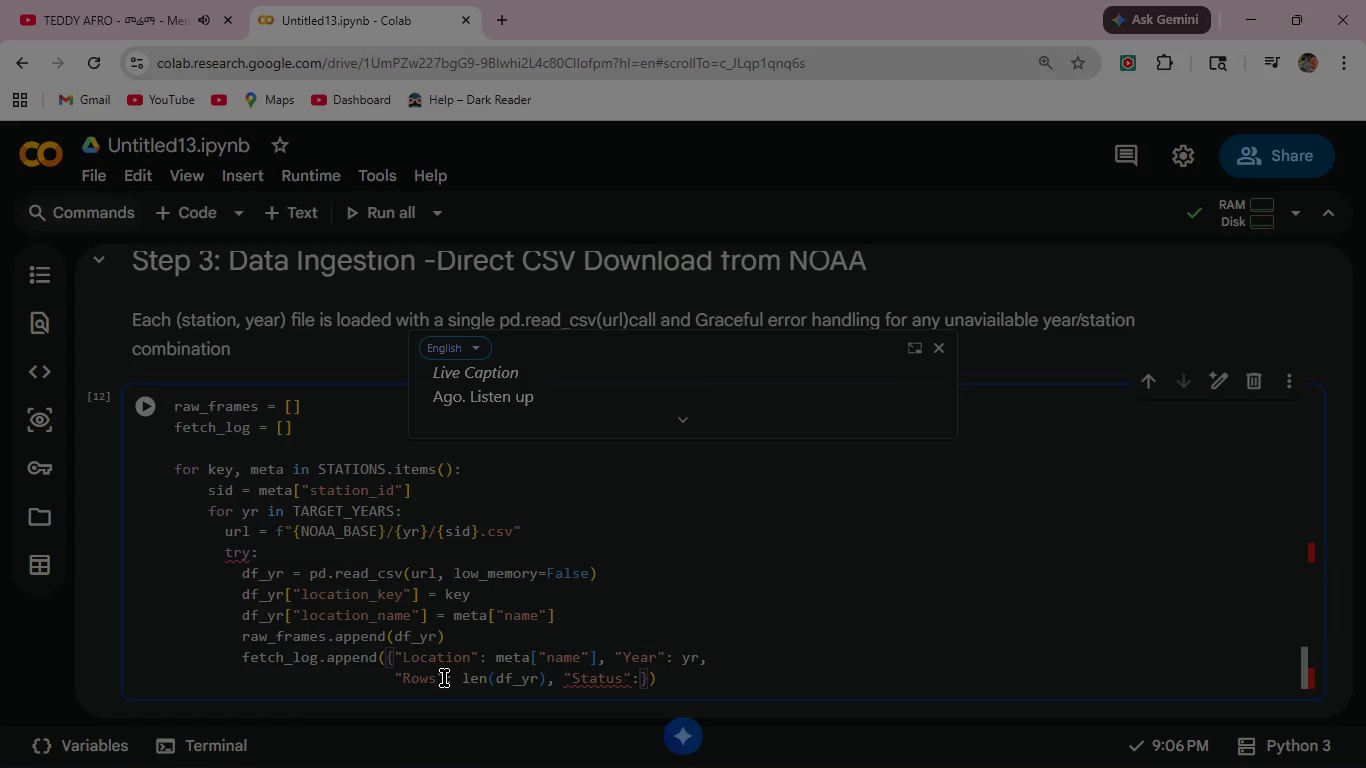 
key(Shift+Semicolon)
 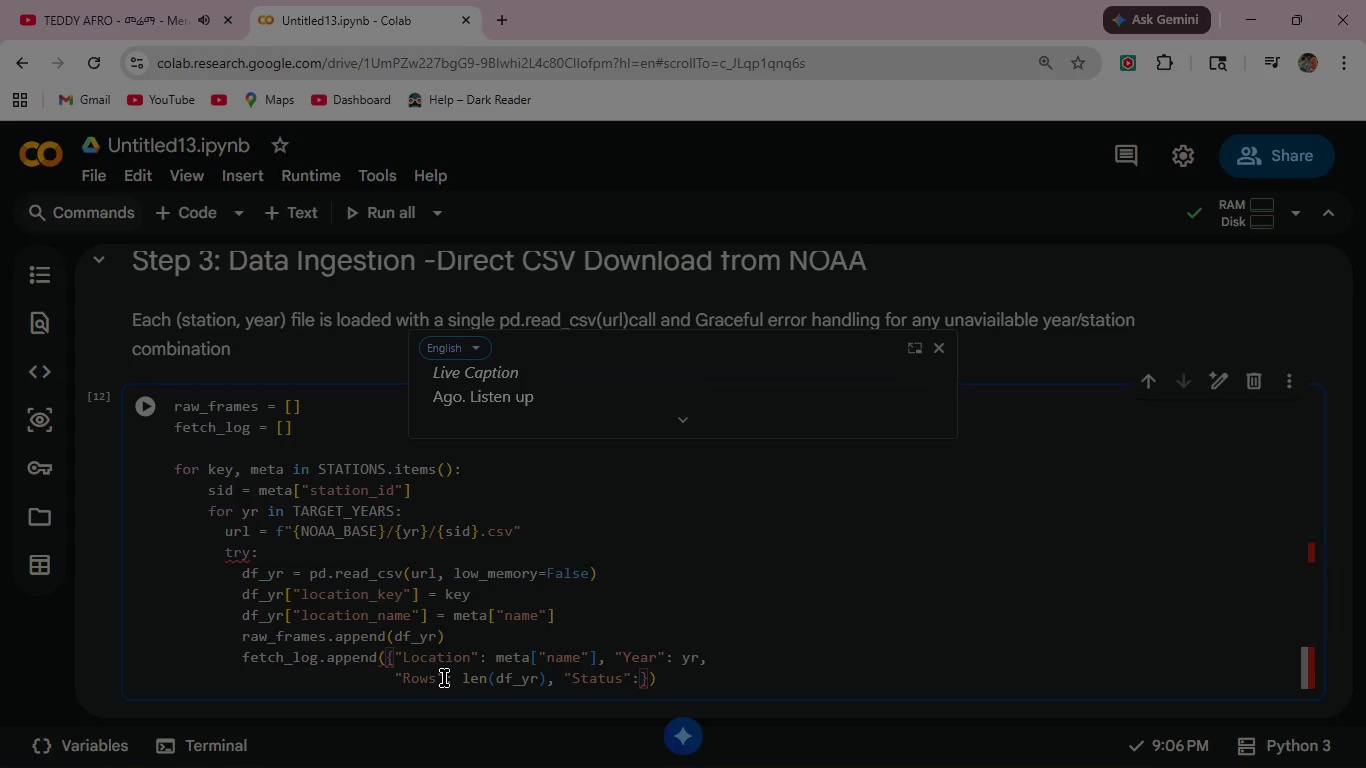 
wait(16.81)
 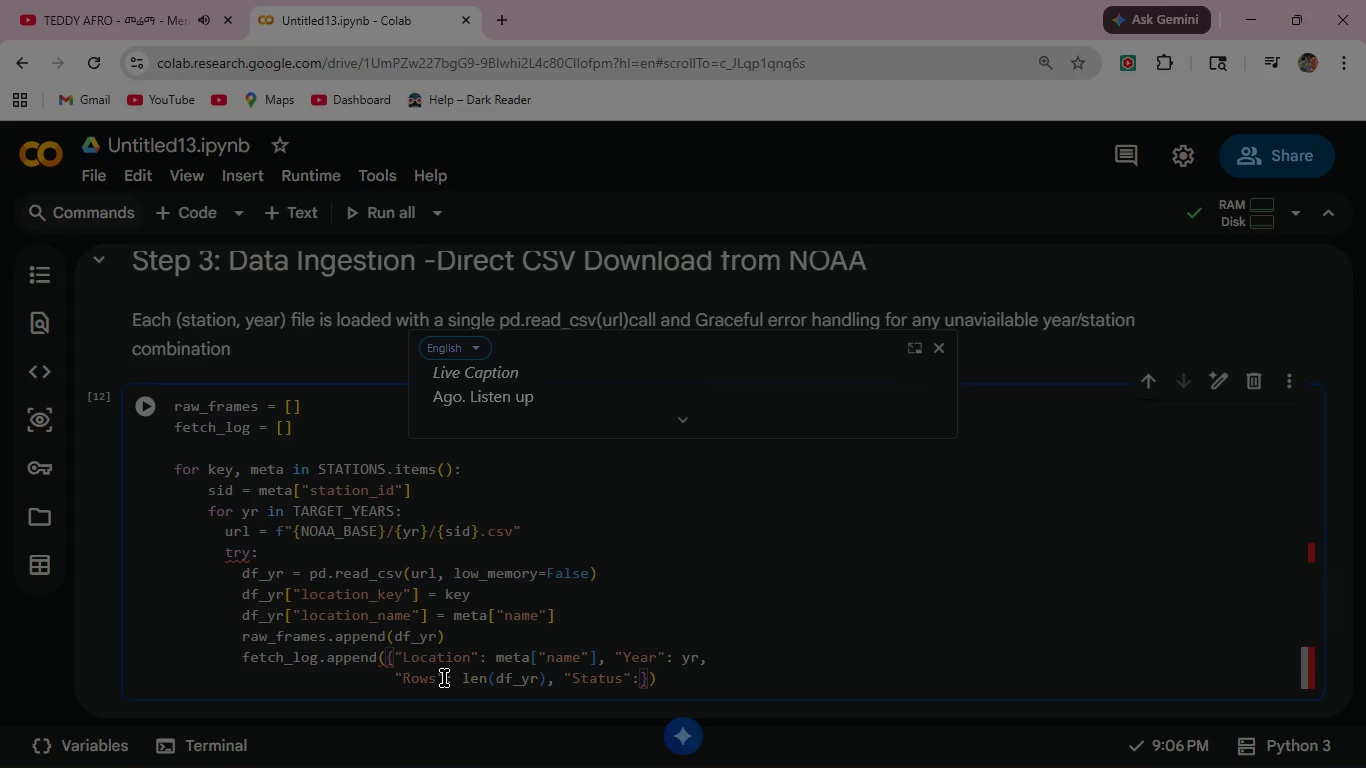 
mouse_move([650, 673])
 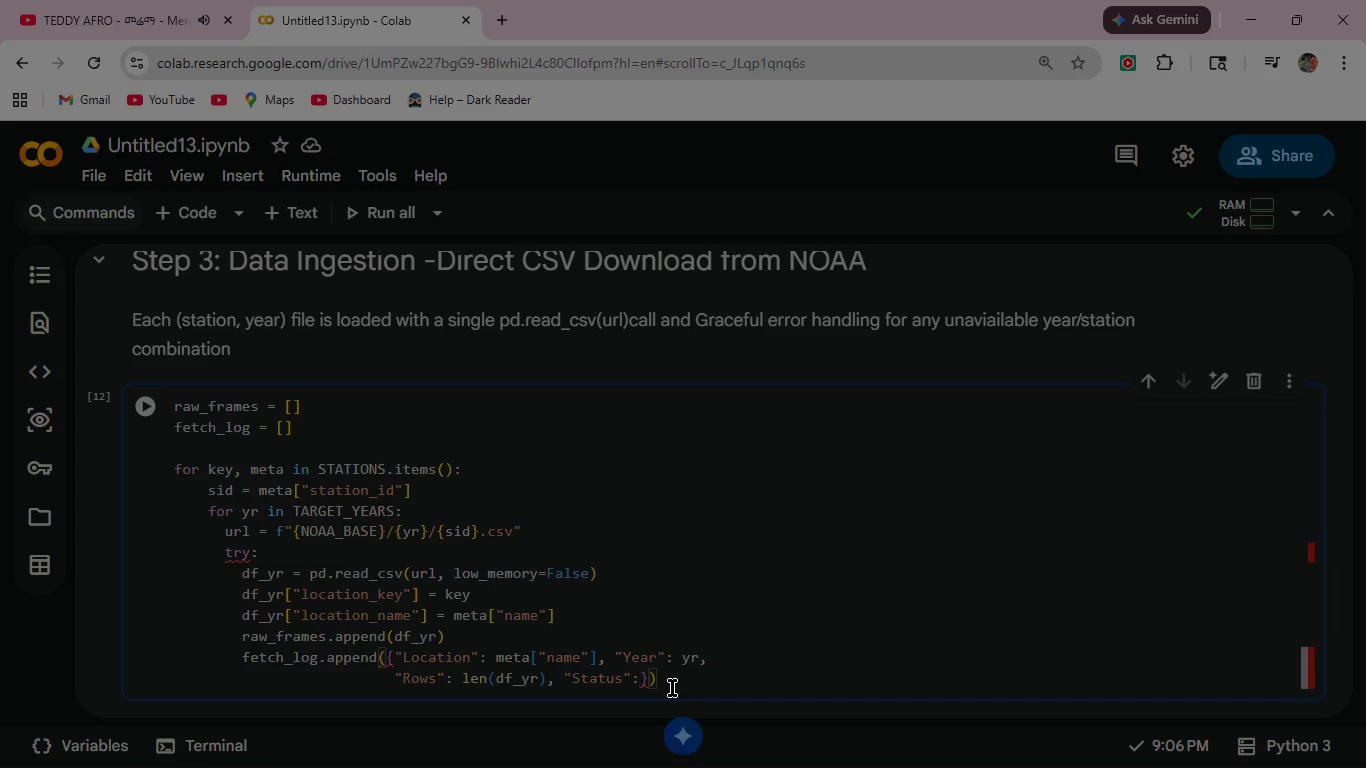 
key(ArrowLeft)
 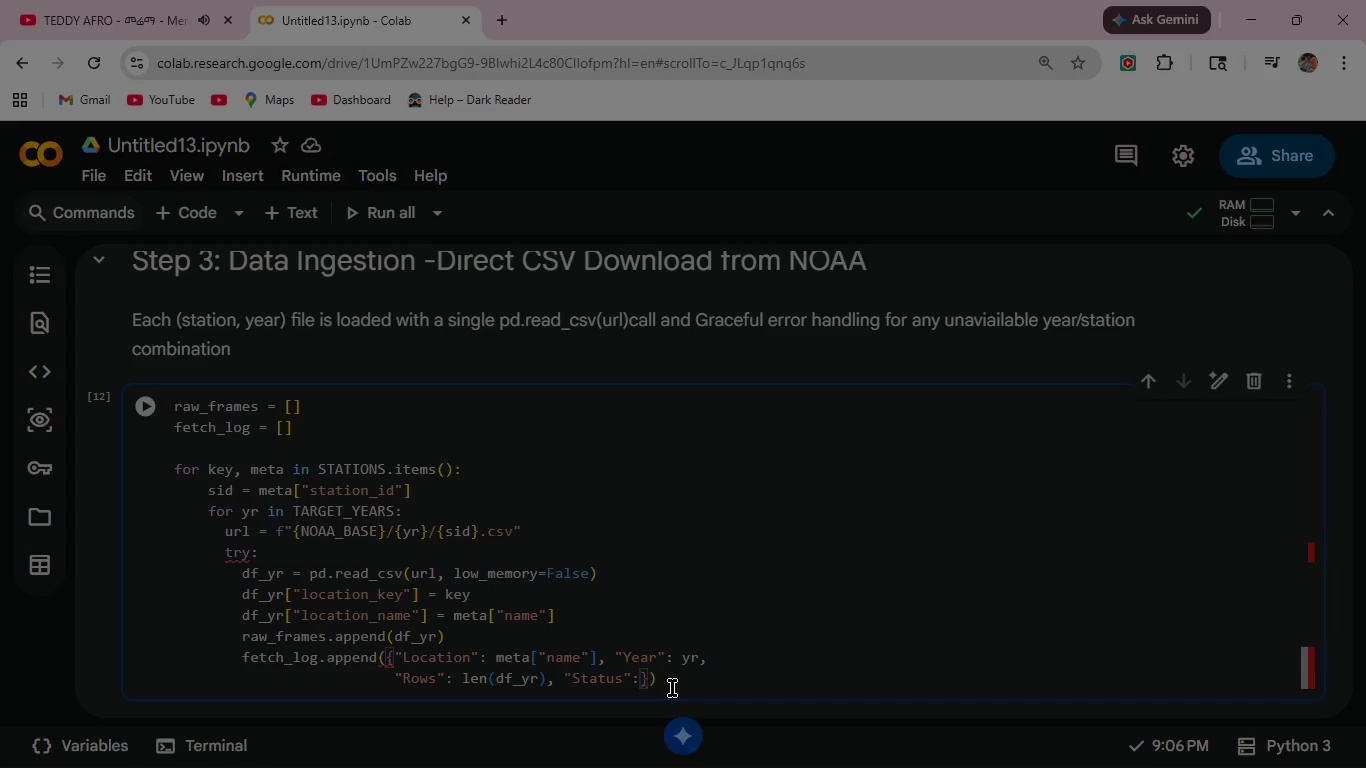 
key(Space)
 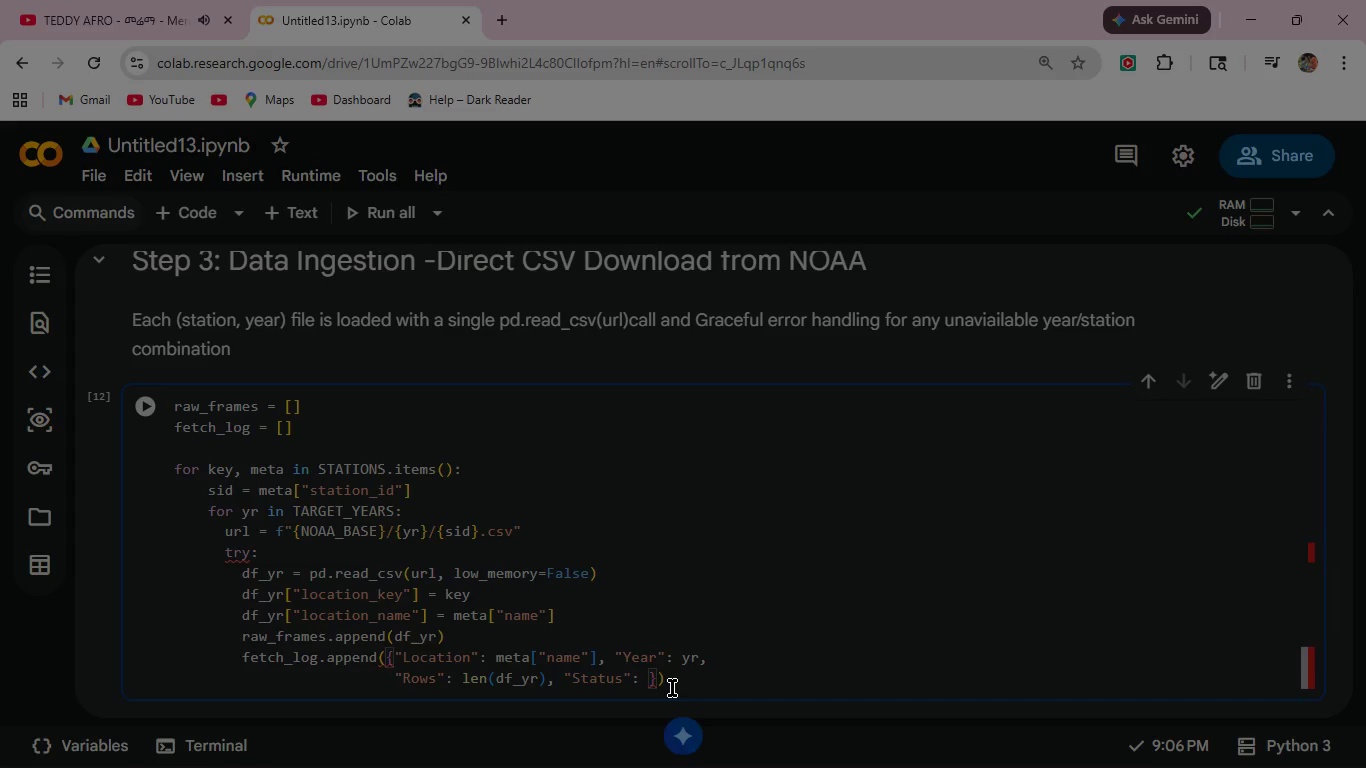 
key(Shift+Quote)
 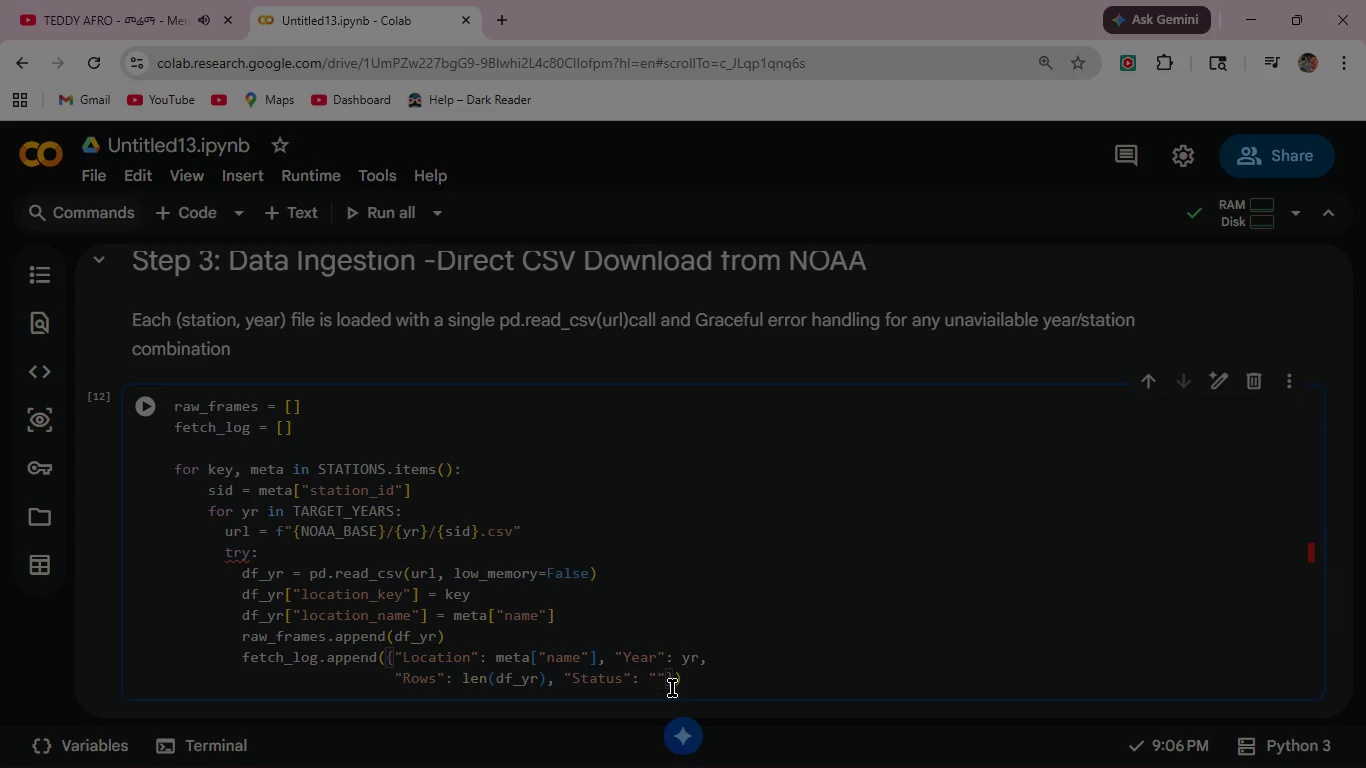 
type(OK)
 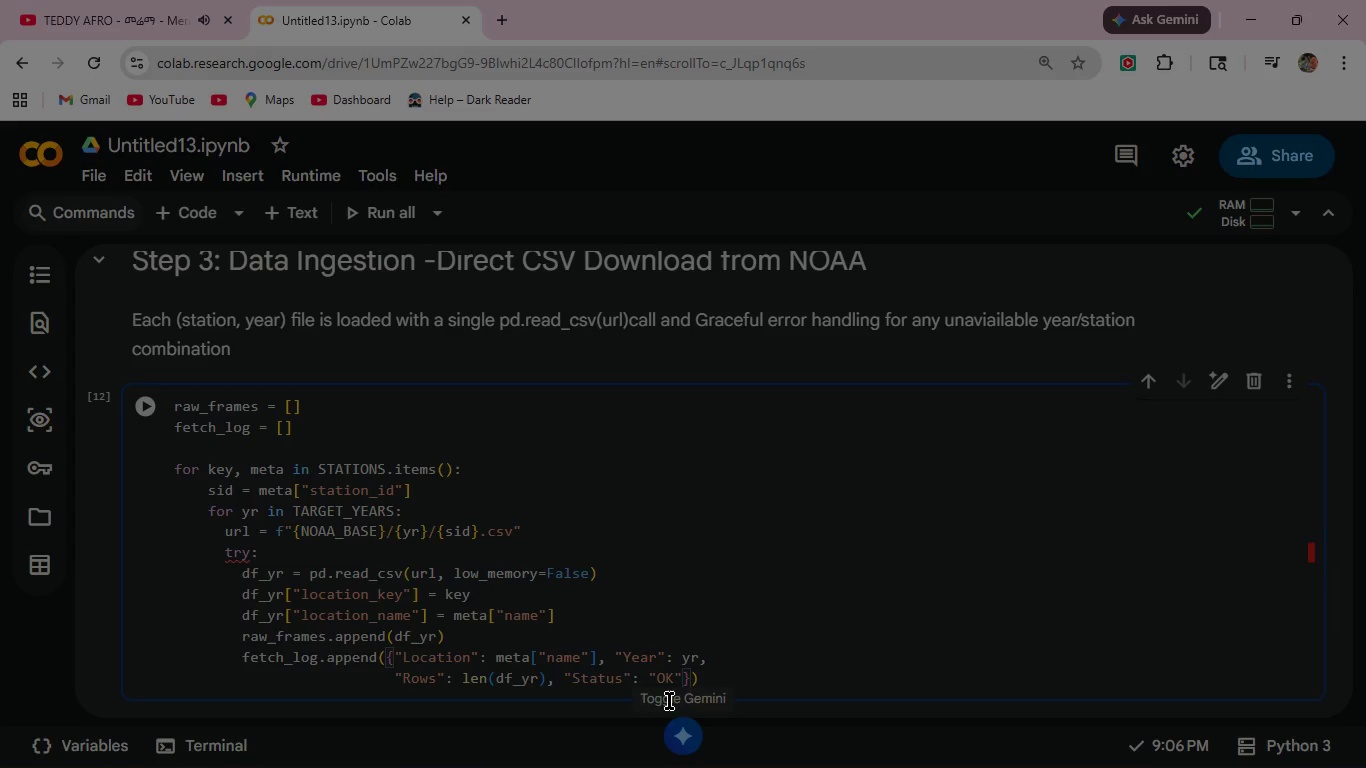 
wait(13.88)
 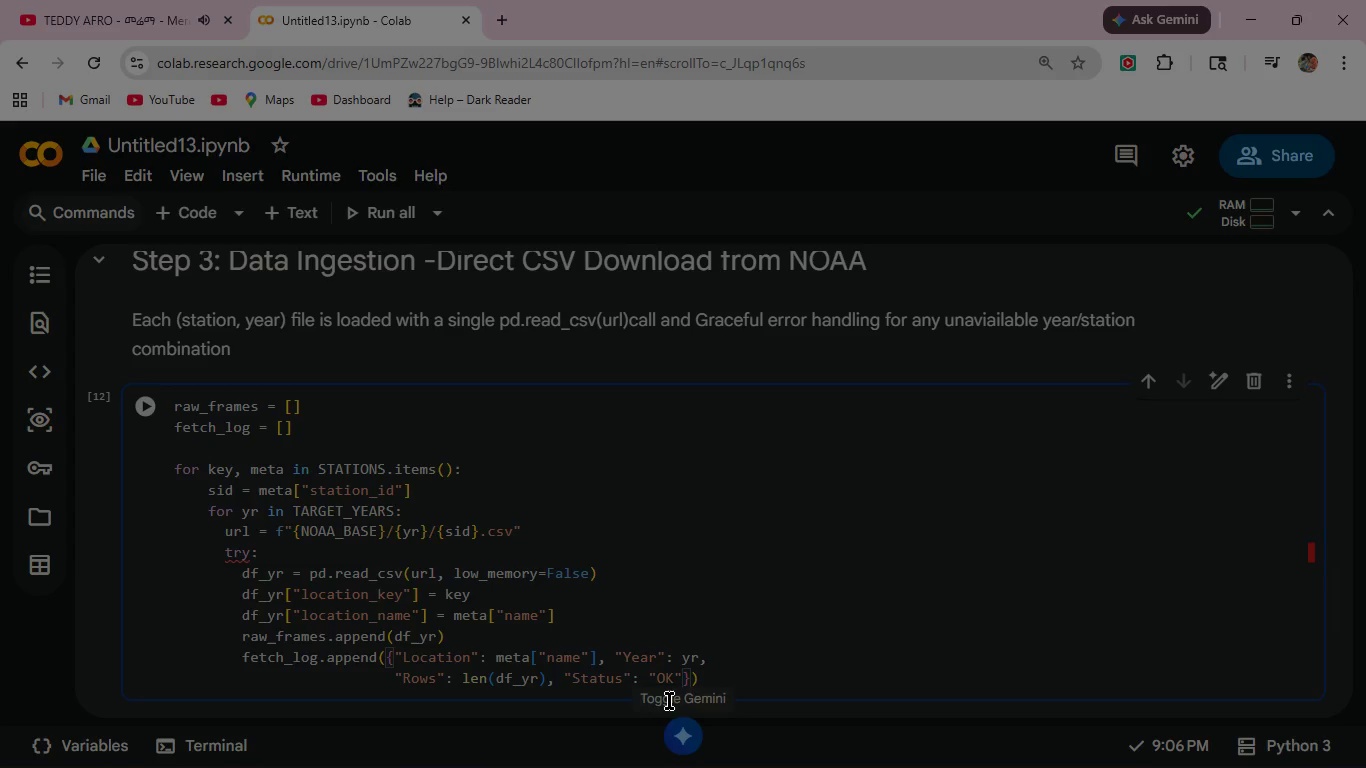 
key(Enter)
 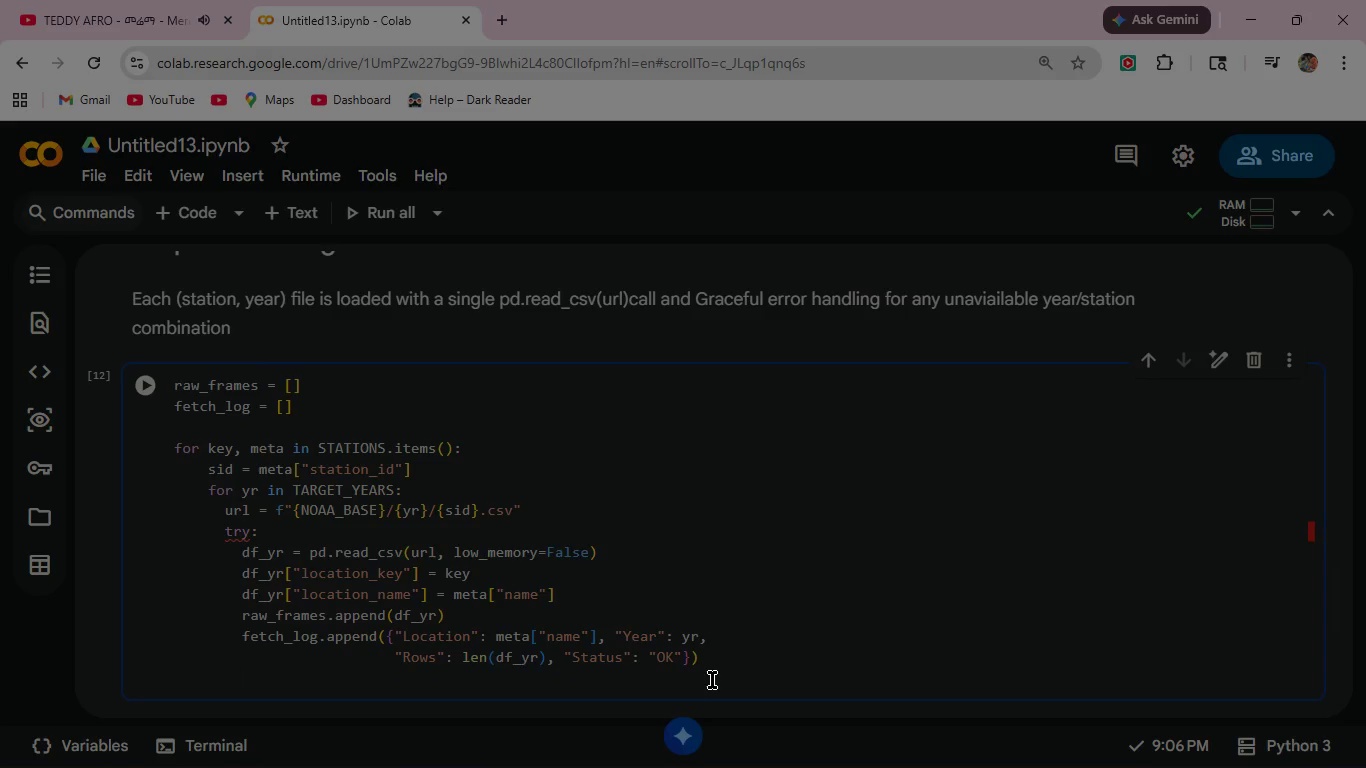 
type(print(f" Ok )
 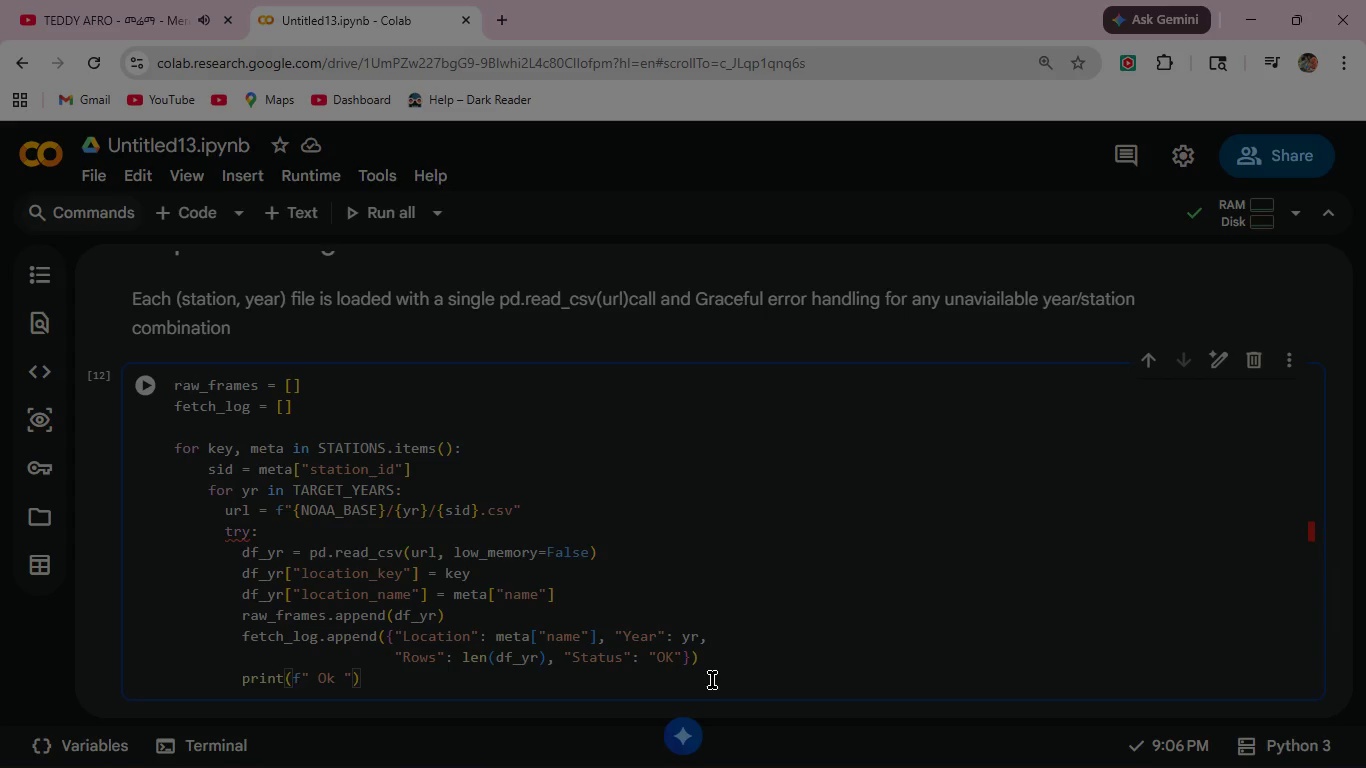 
type({meta[)
 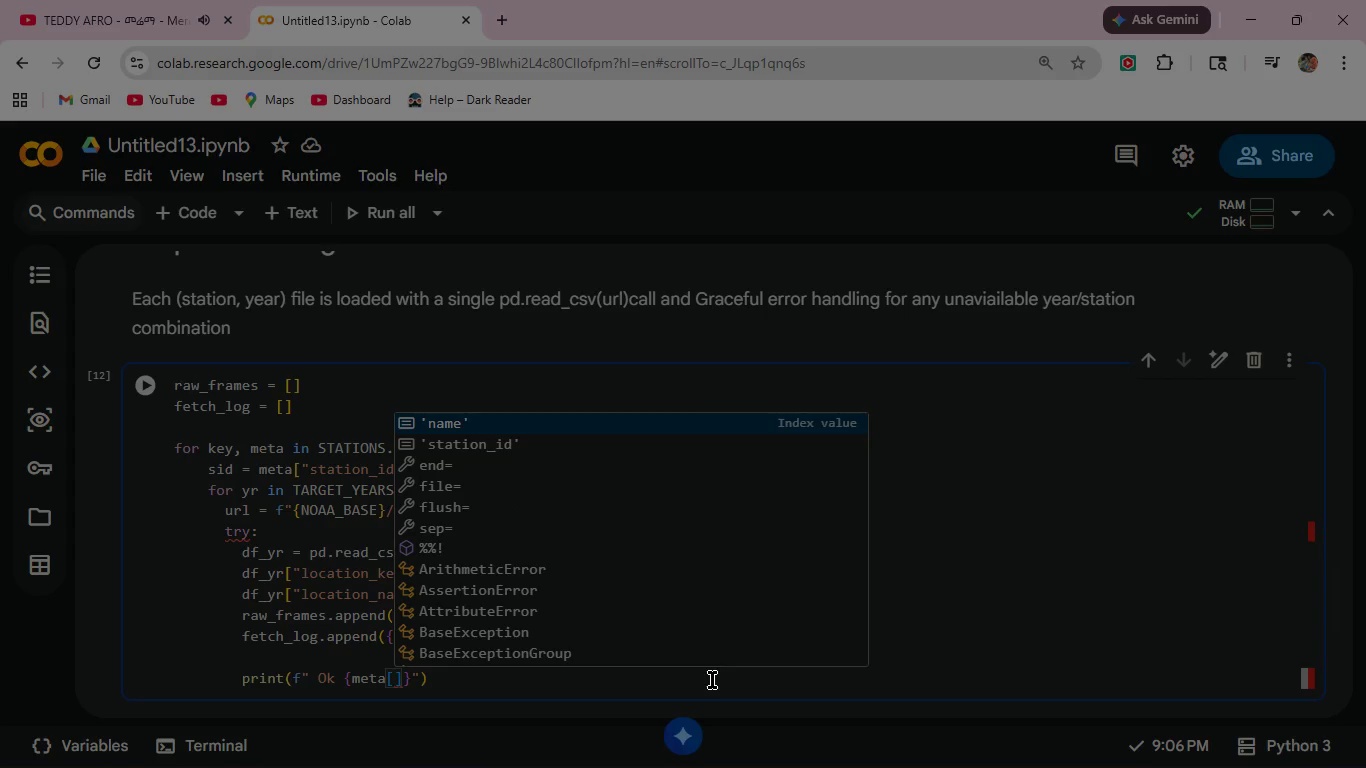 
key(Quote)
 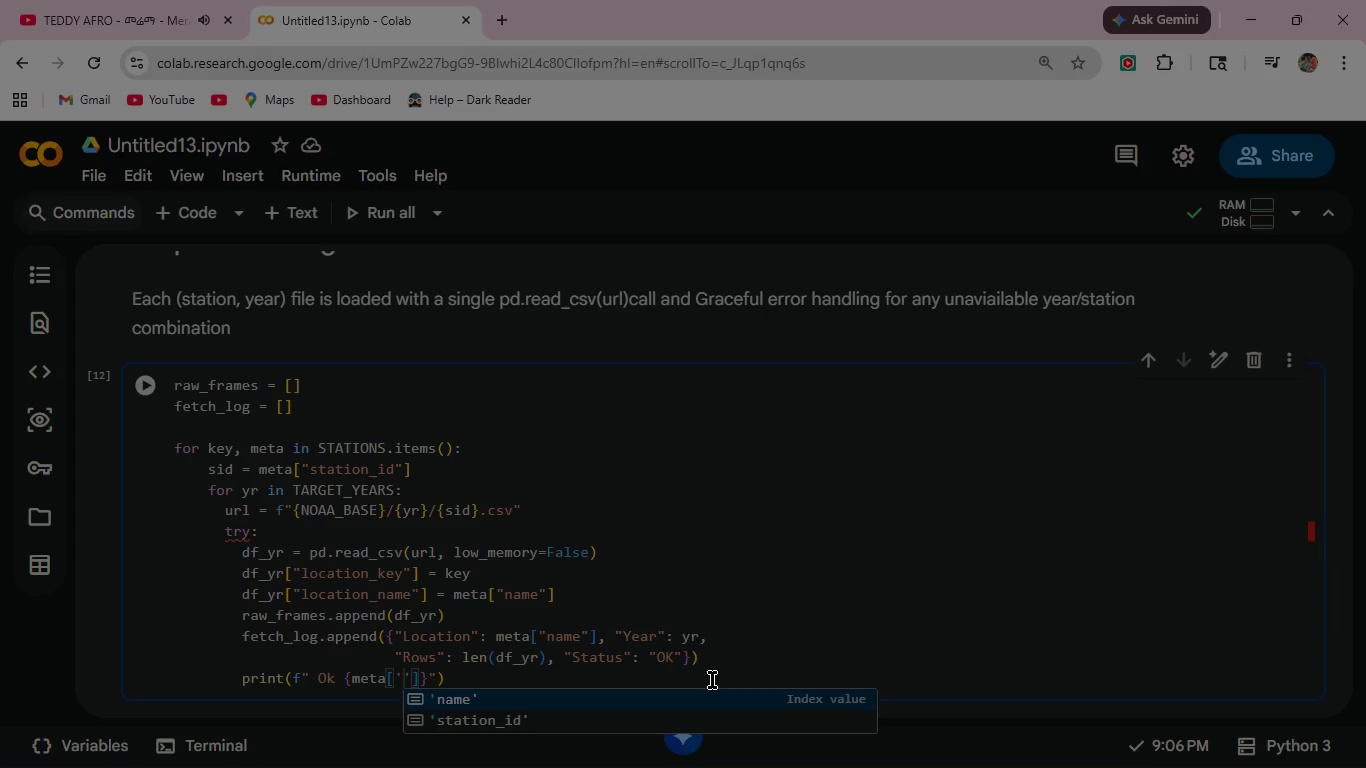 
key(Enter)
 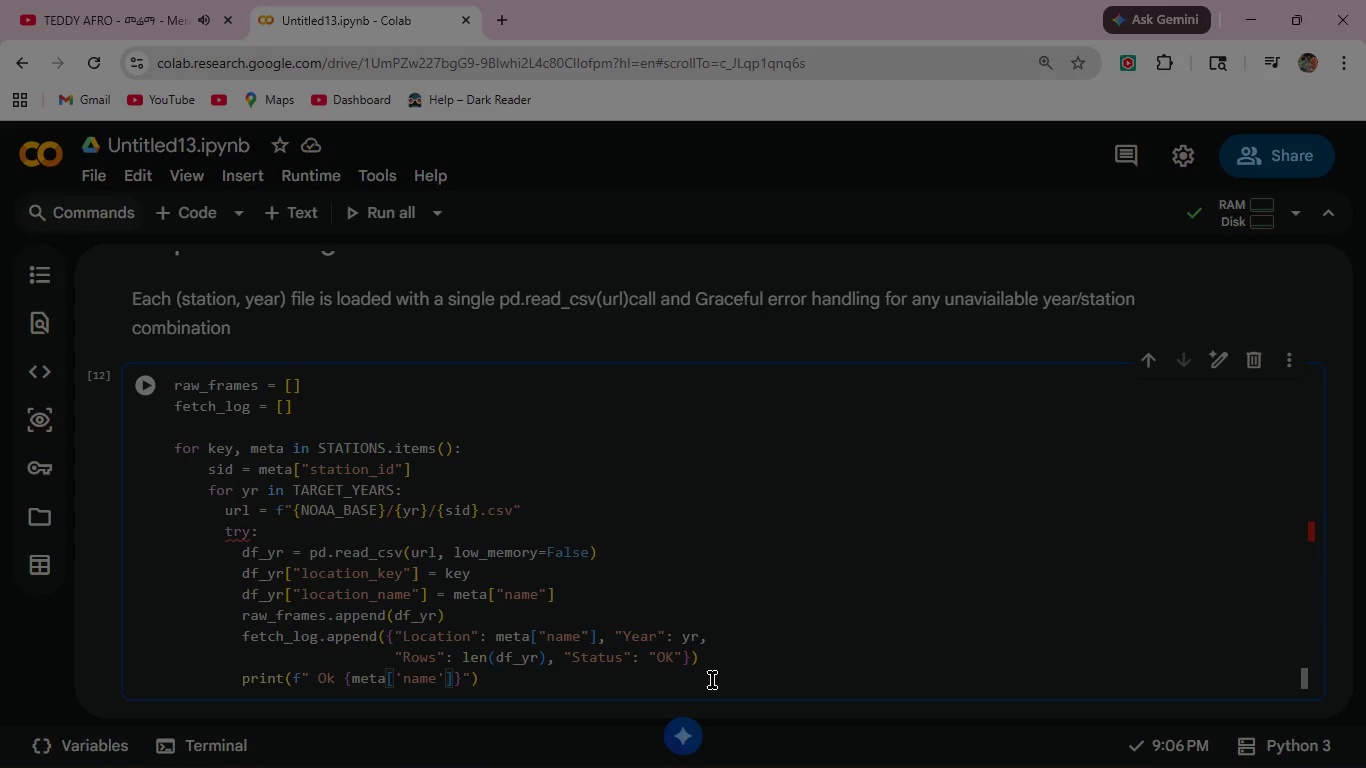 
key(ArrowRight)
 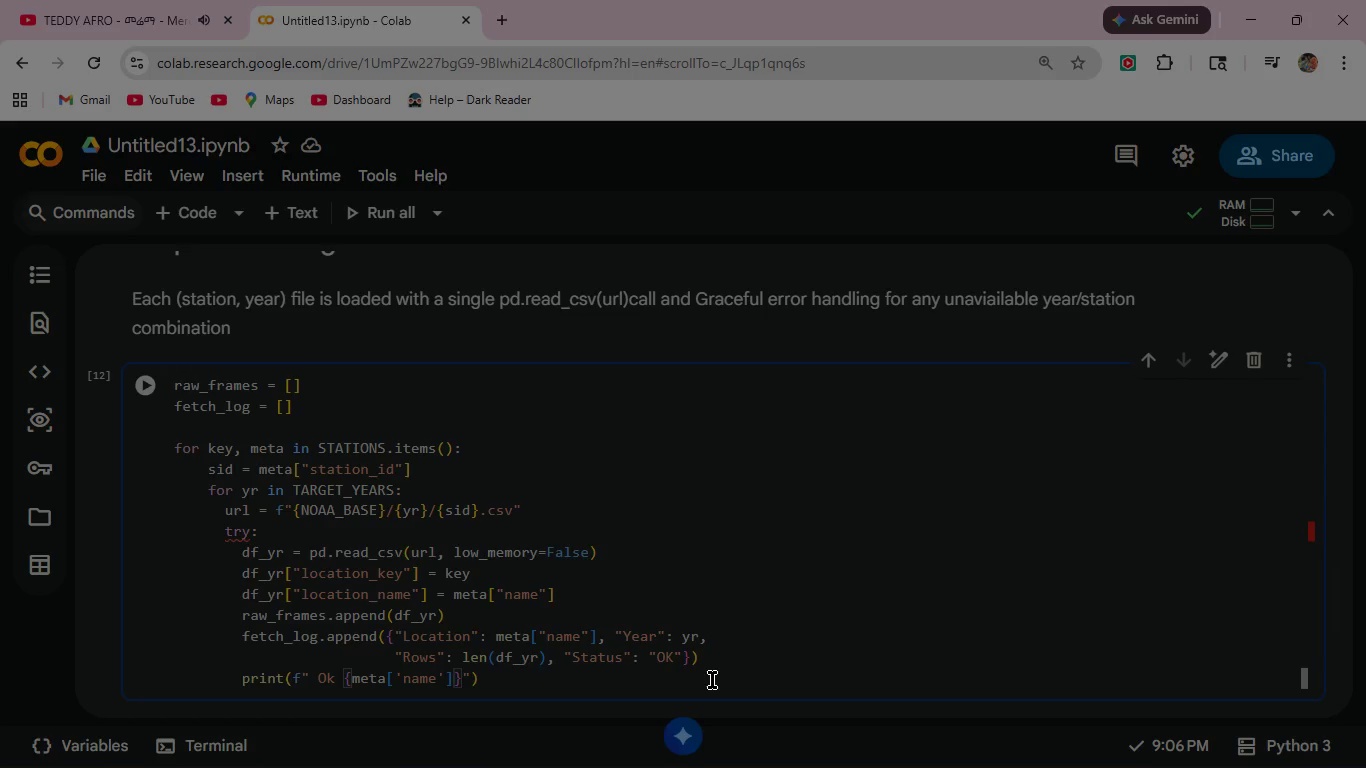 
key(ArrowLeft)
 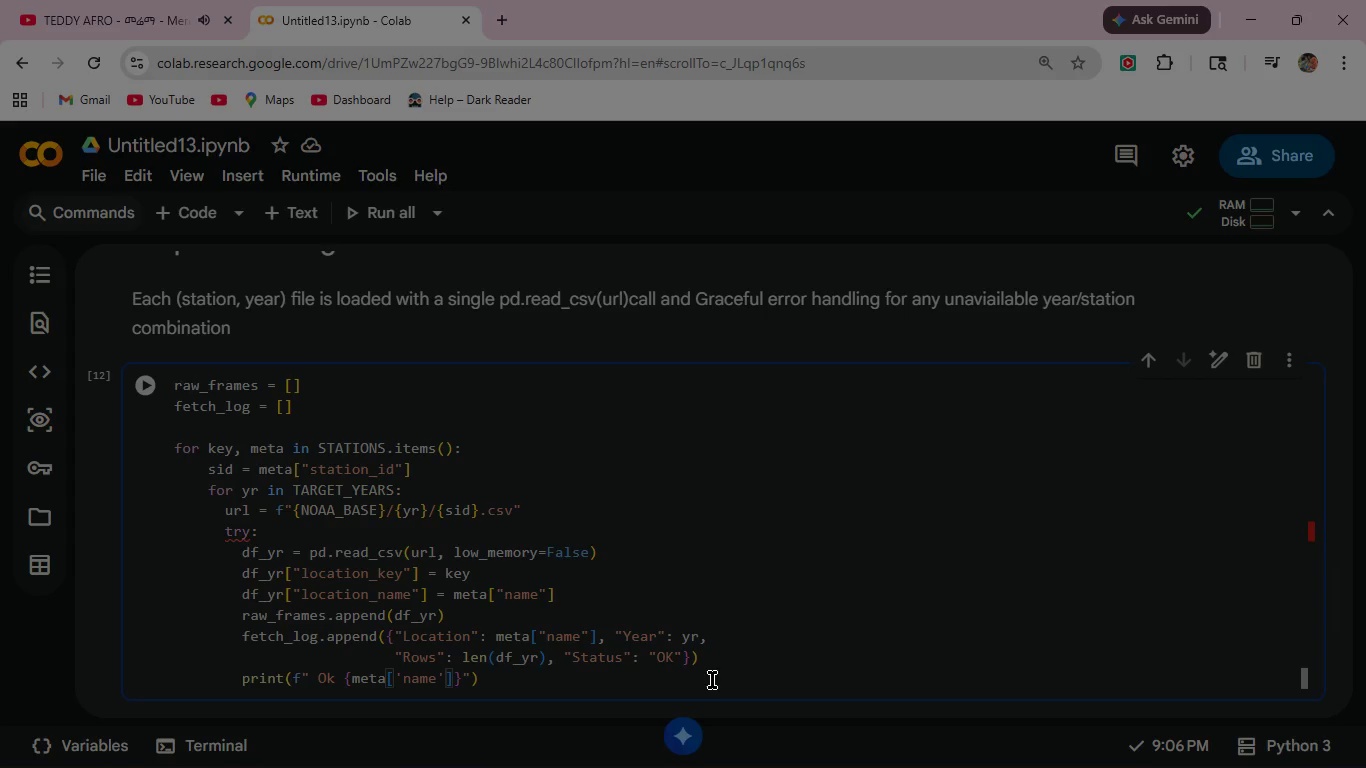 
key(Shift+ShiftRight)
 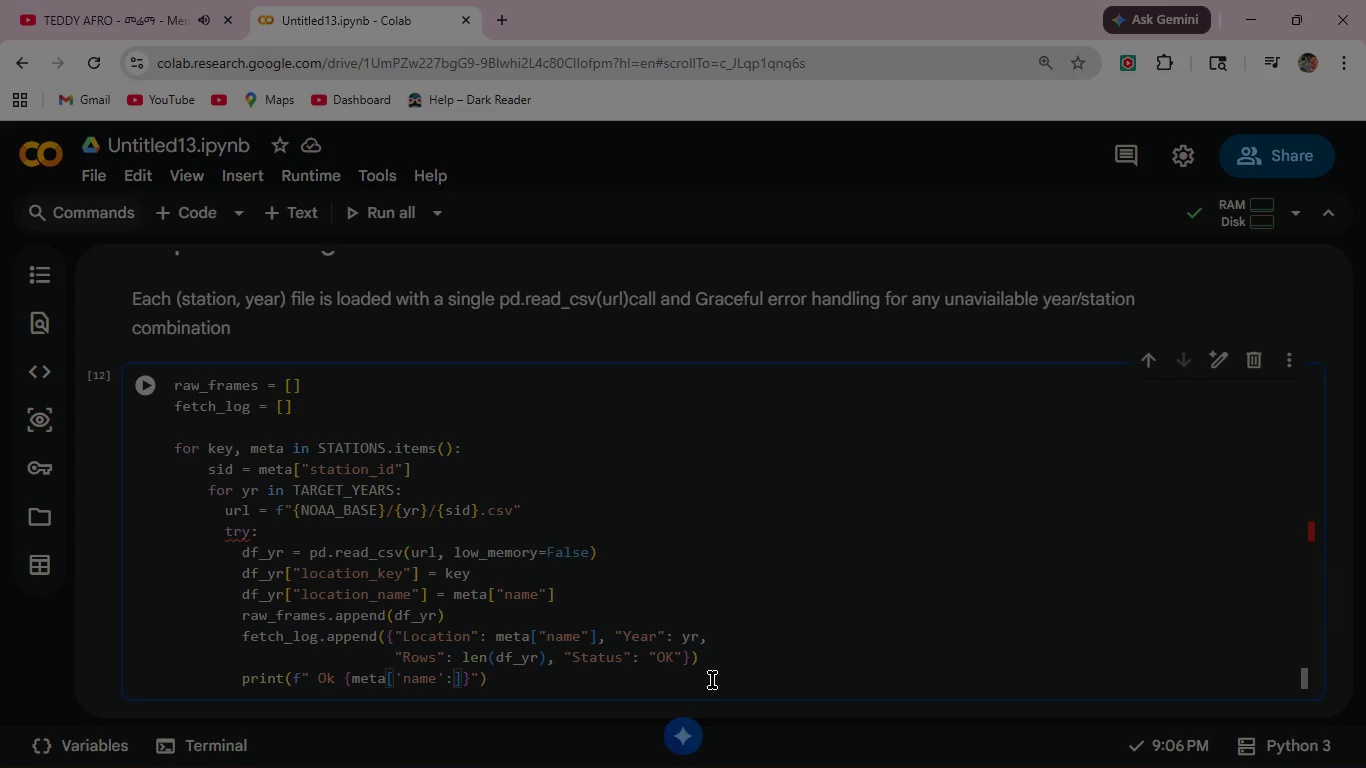 
key(Shift+Semicolon)
 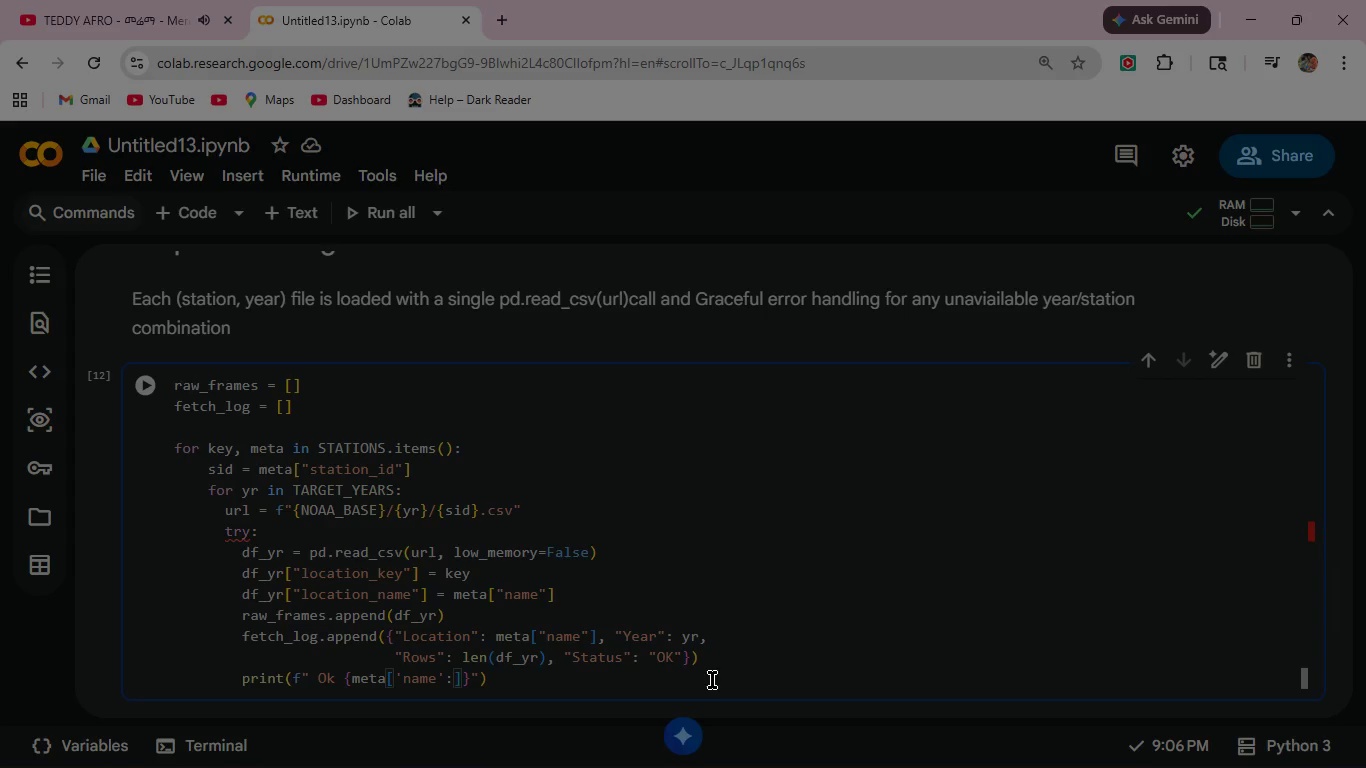 
key(Backspace)
 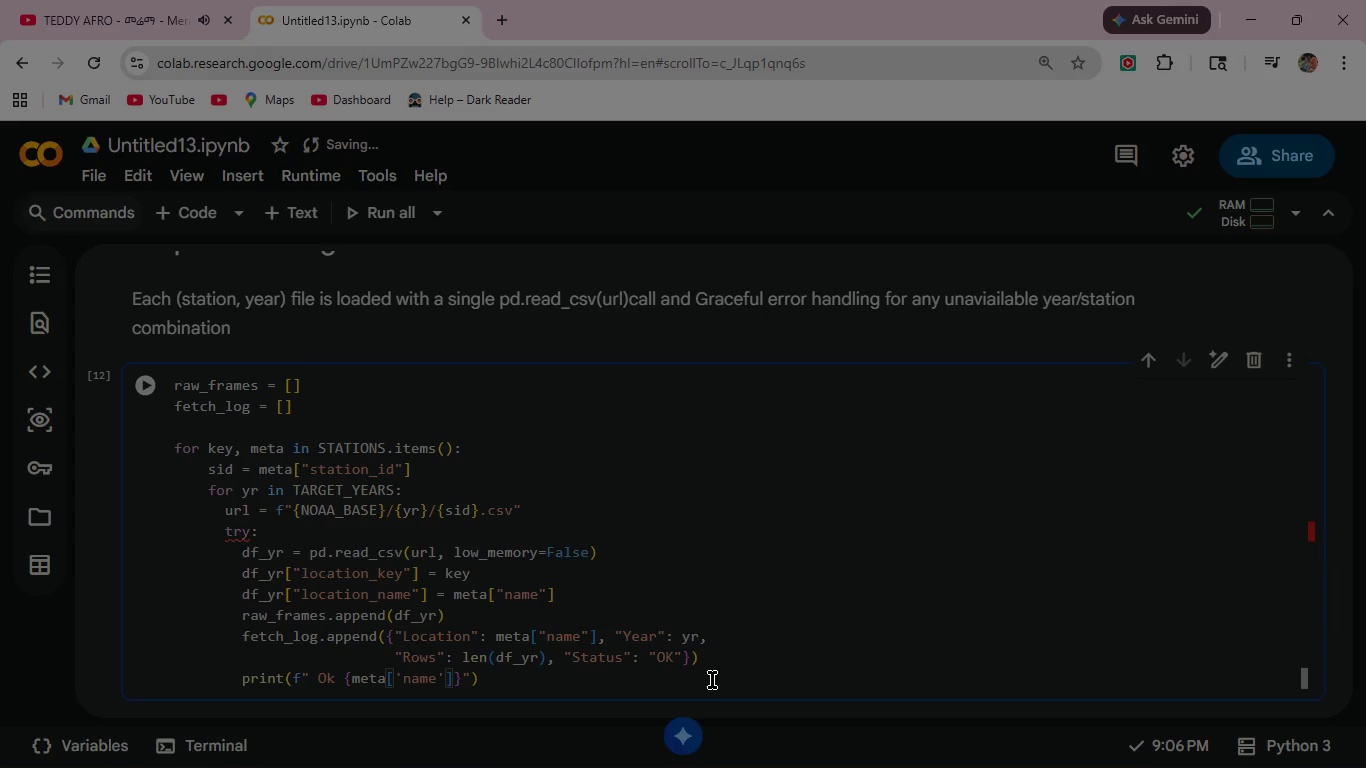 
key(ArrowRight)
 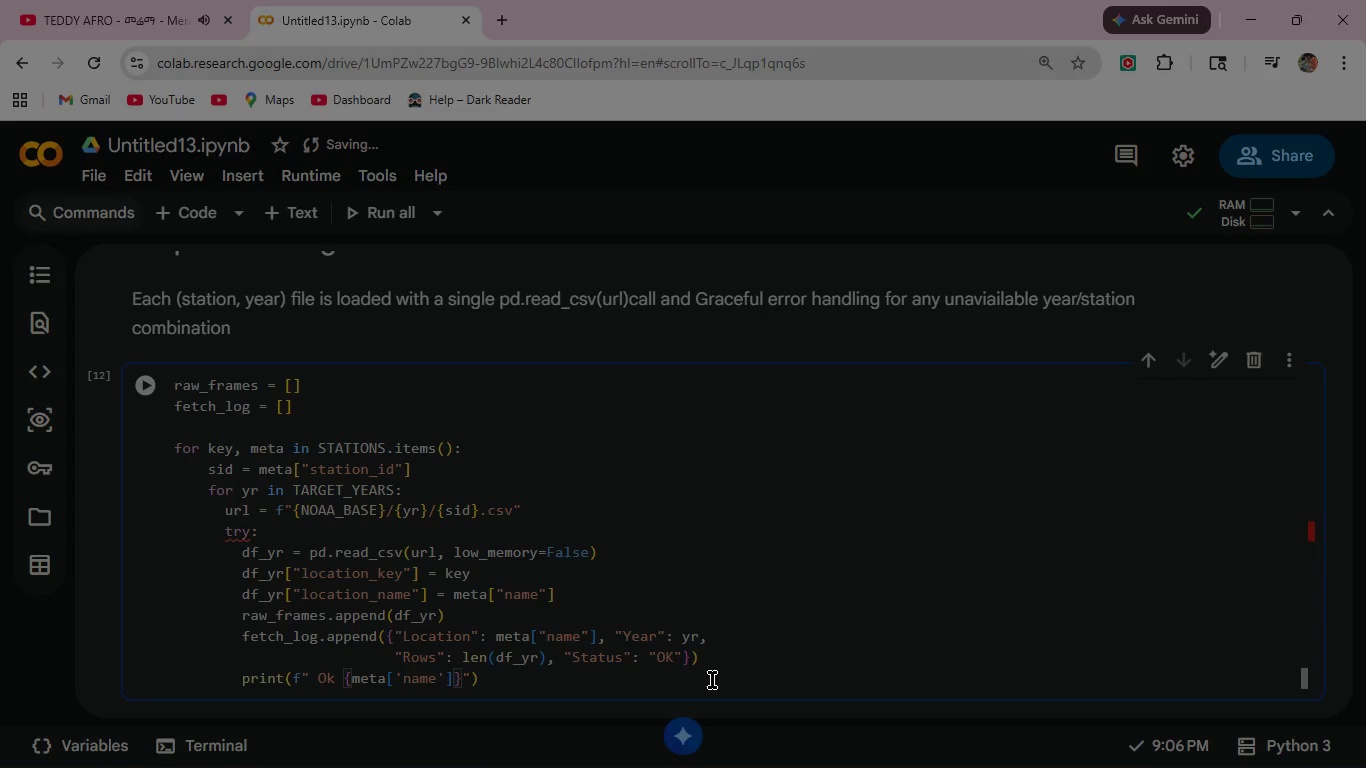 
hold_key(key=ShiftRight, duration=1.52)
 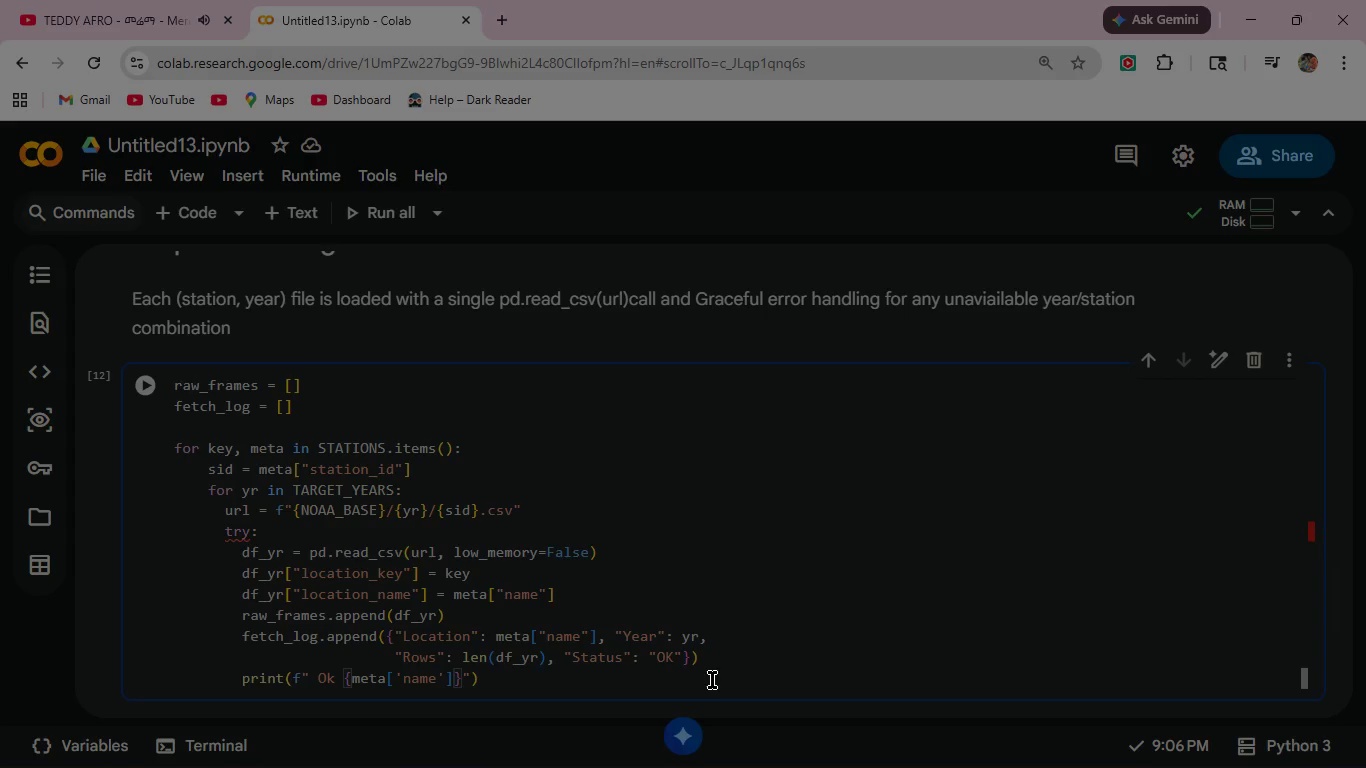 
hold_key(key=ShiftRight, duration=0.38)
 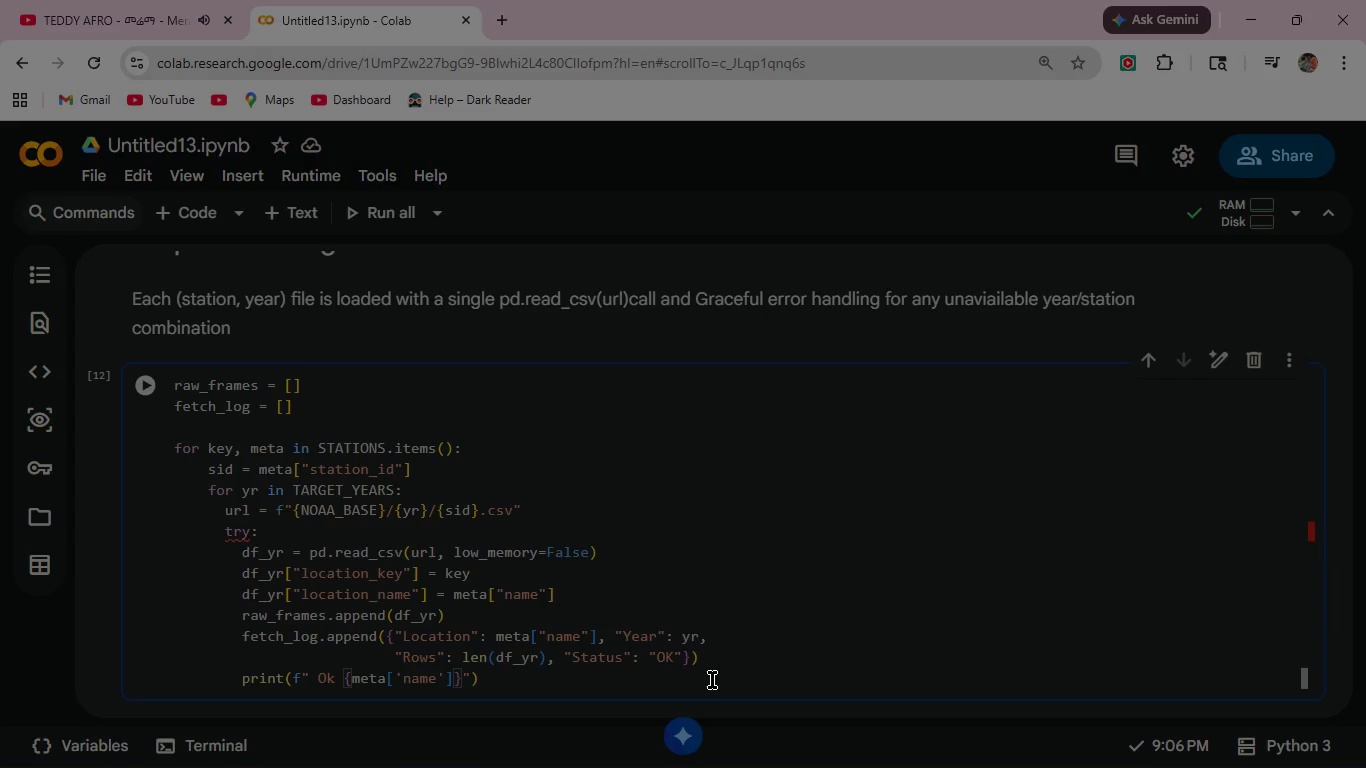 
key(Shift+ShiftRight)
 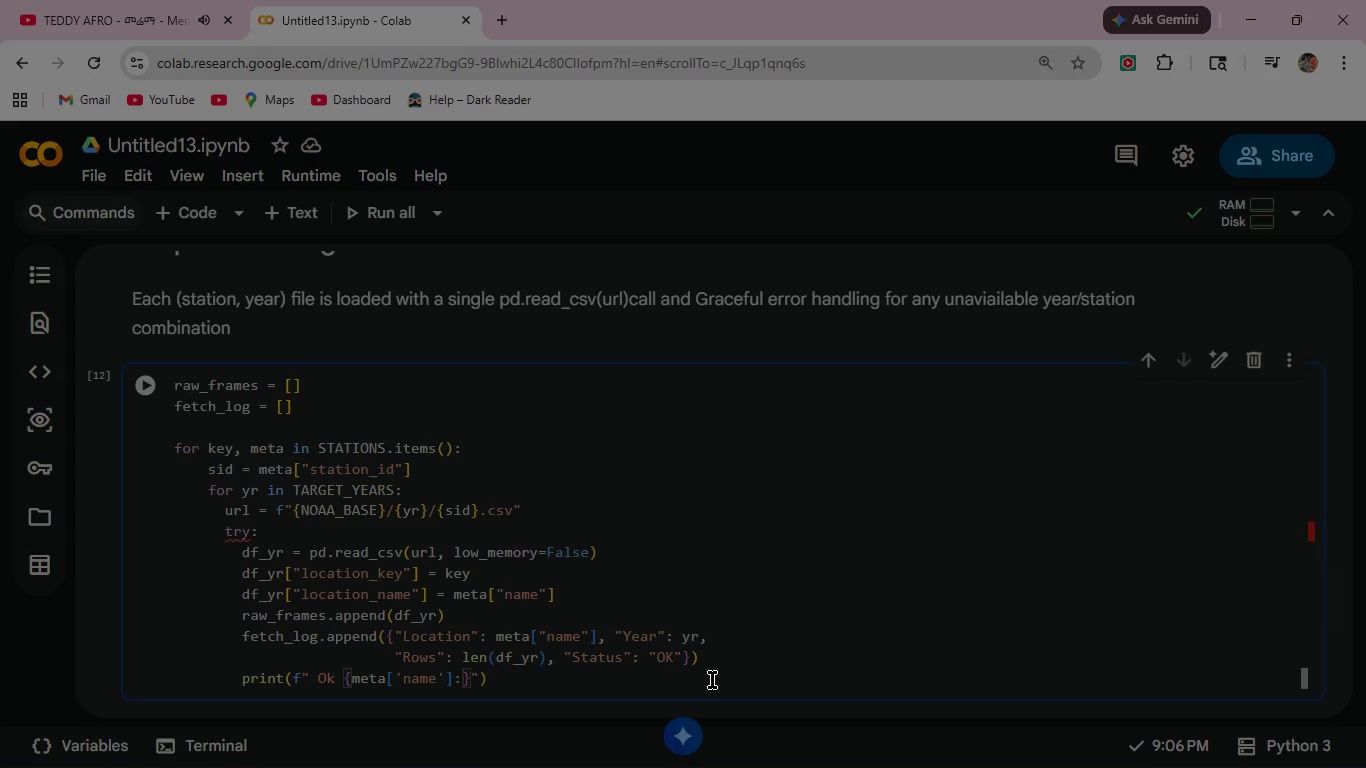 
key(Shift+Semicolon)
 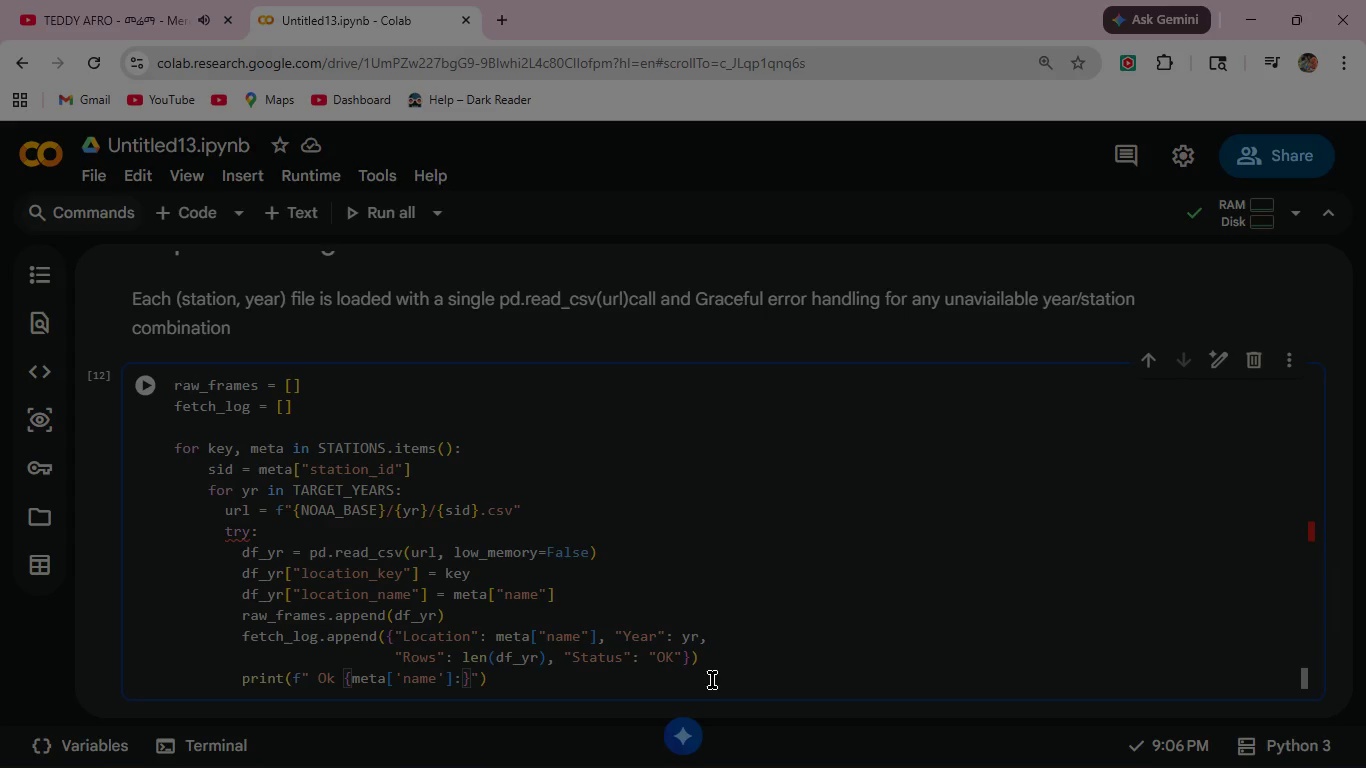 
key(Shift+Comma)
 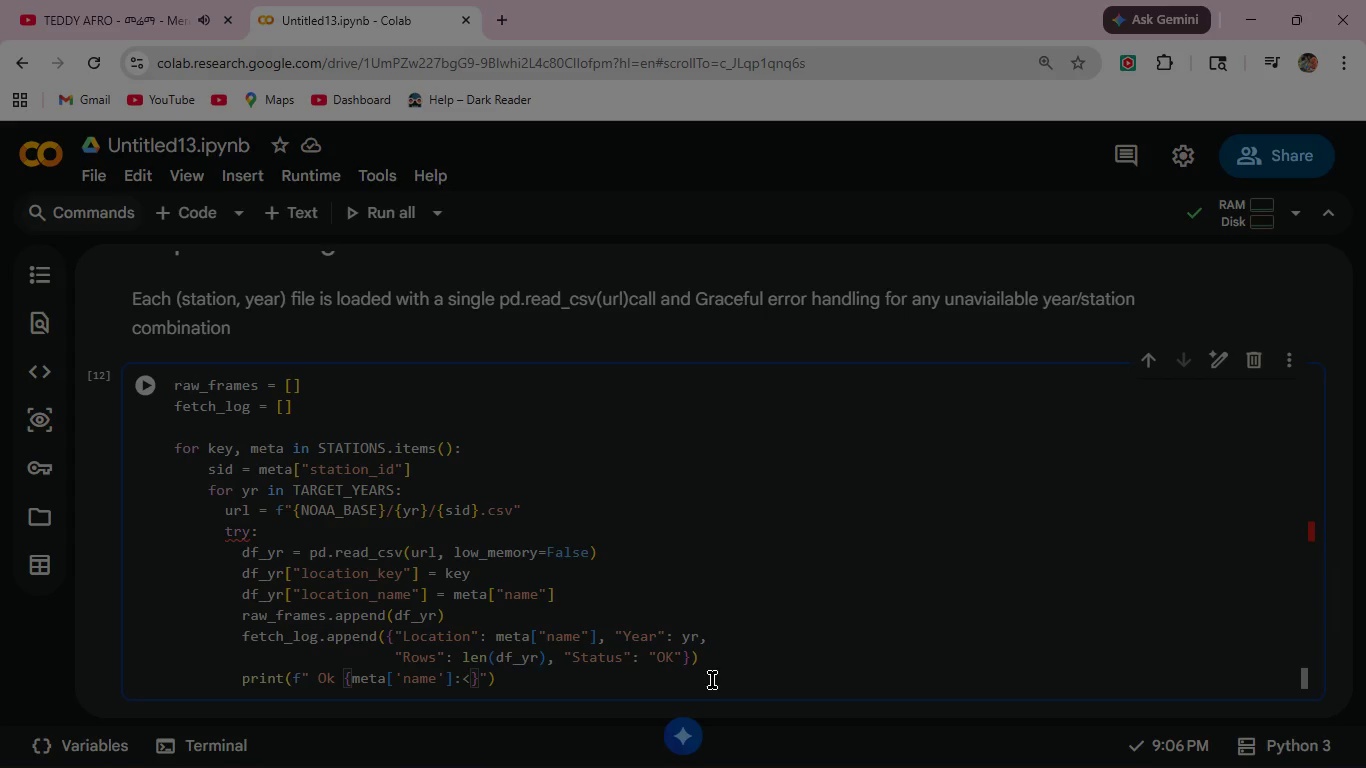 
type(38)
 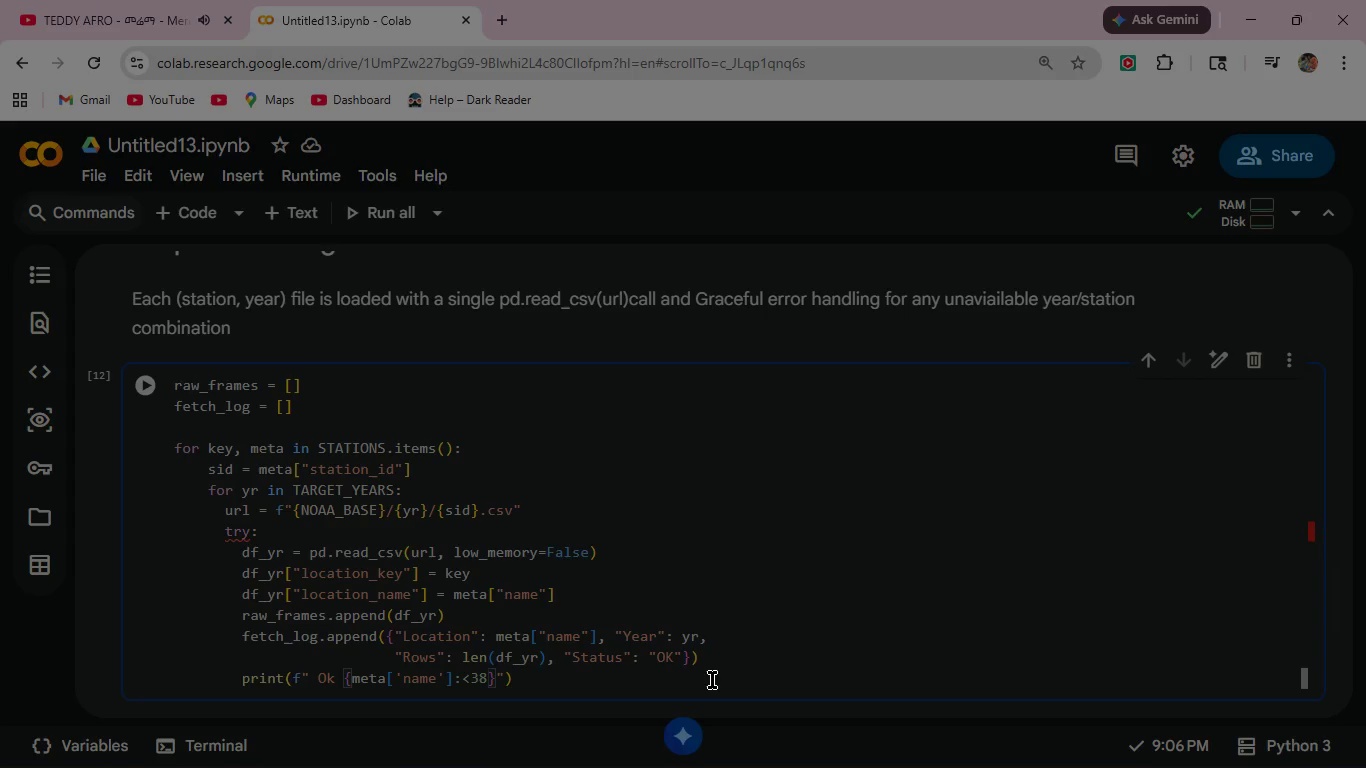 
wait(5.7)
 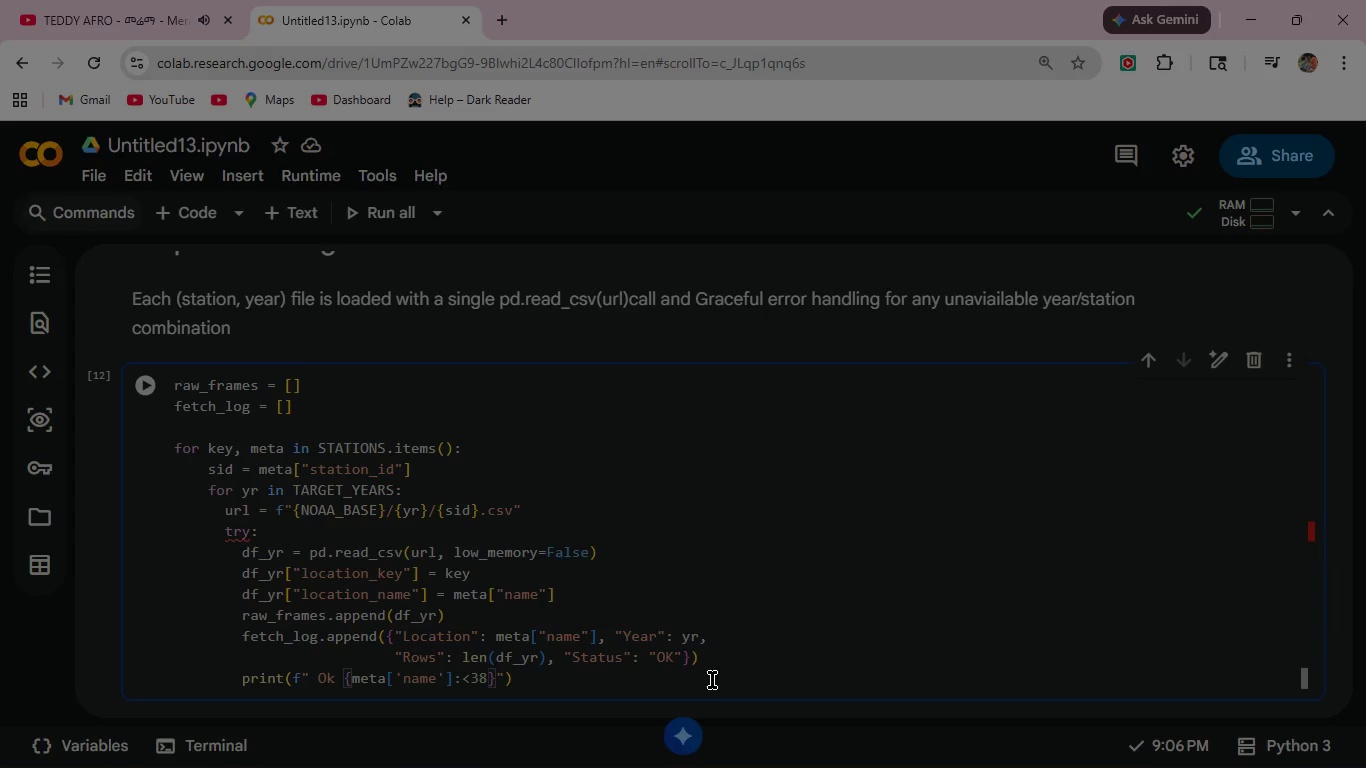 
key(ArrowRight)
 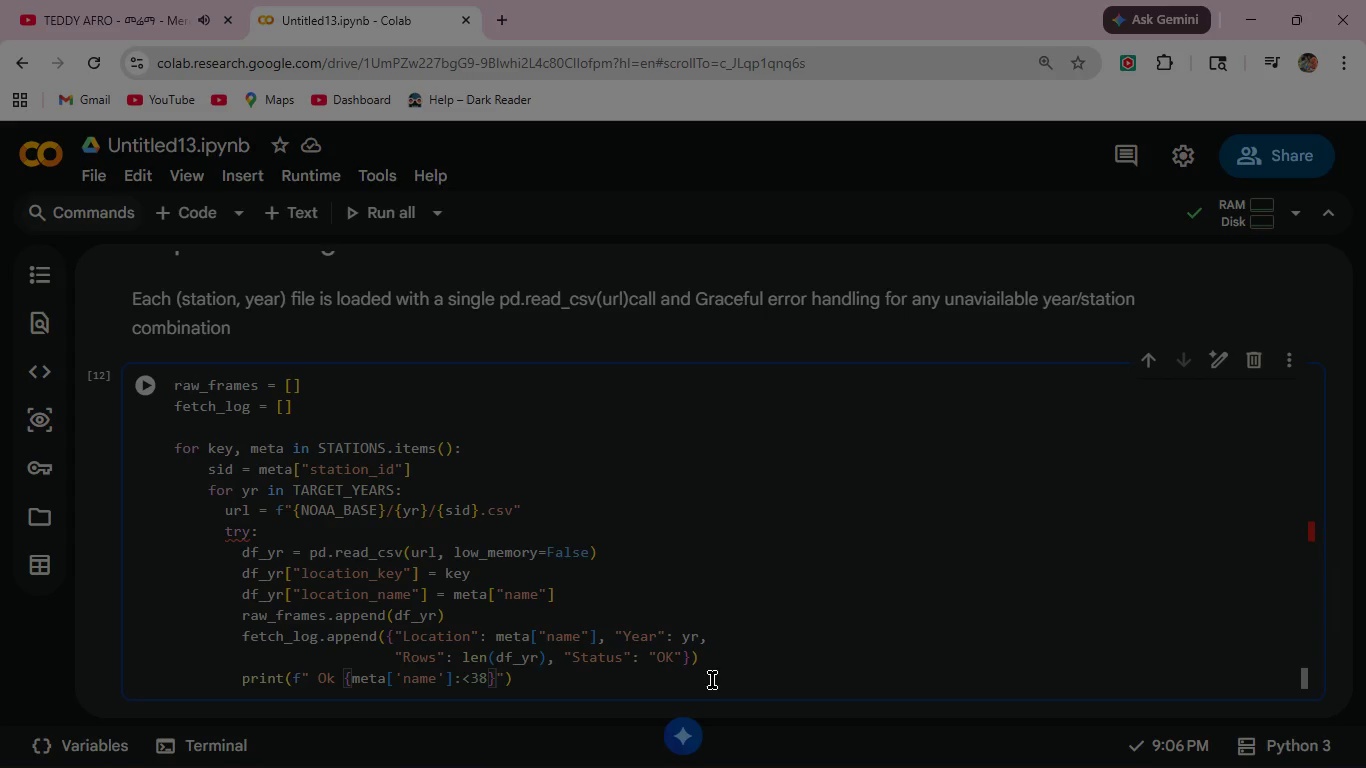 
type( {yr)
 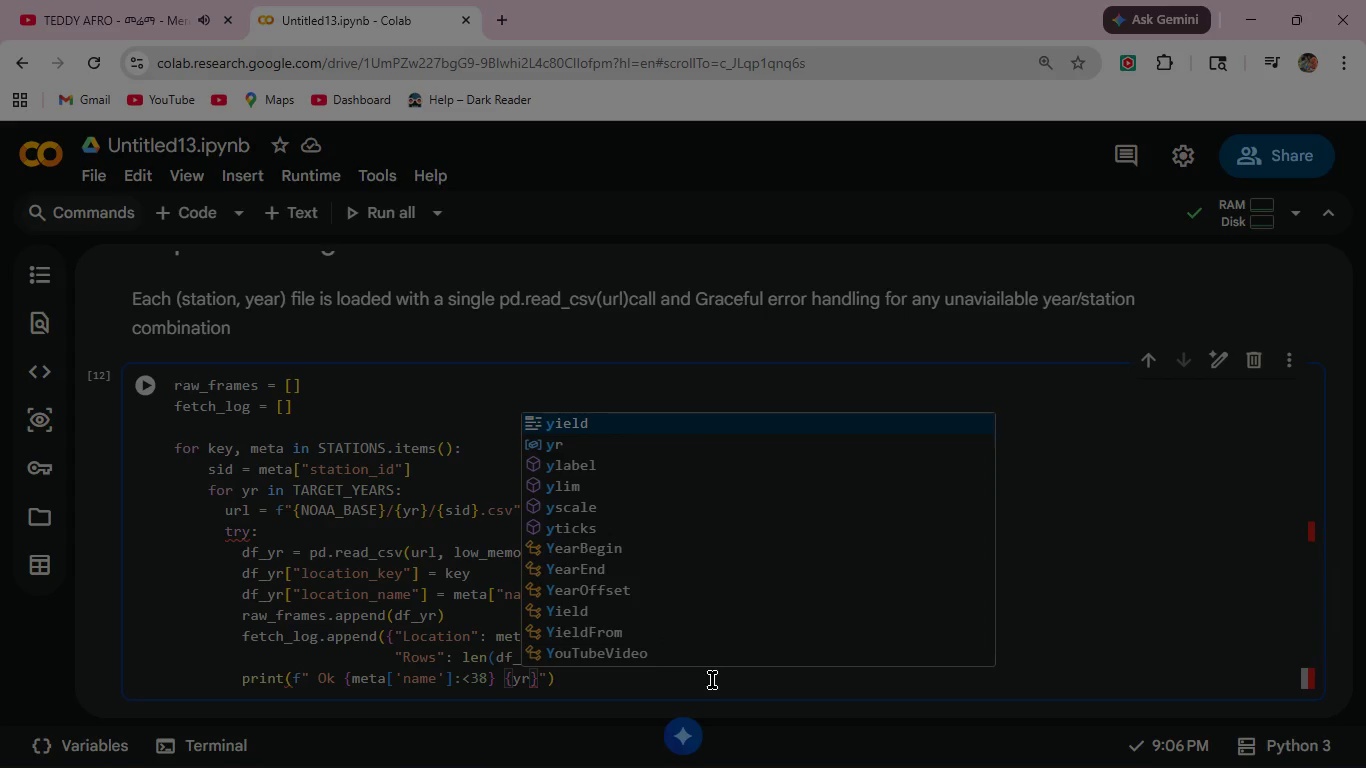 
wait(5.36)
 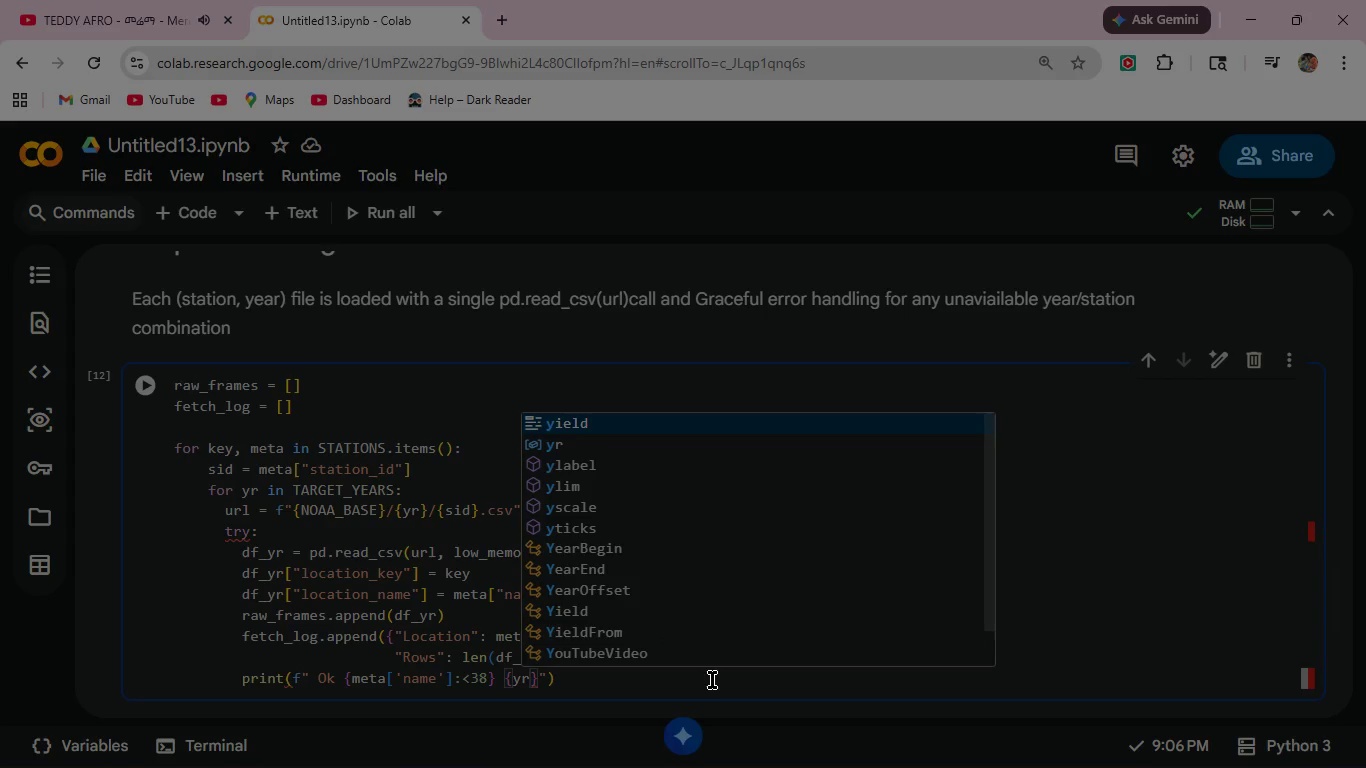 
key(ArrowRight)
 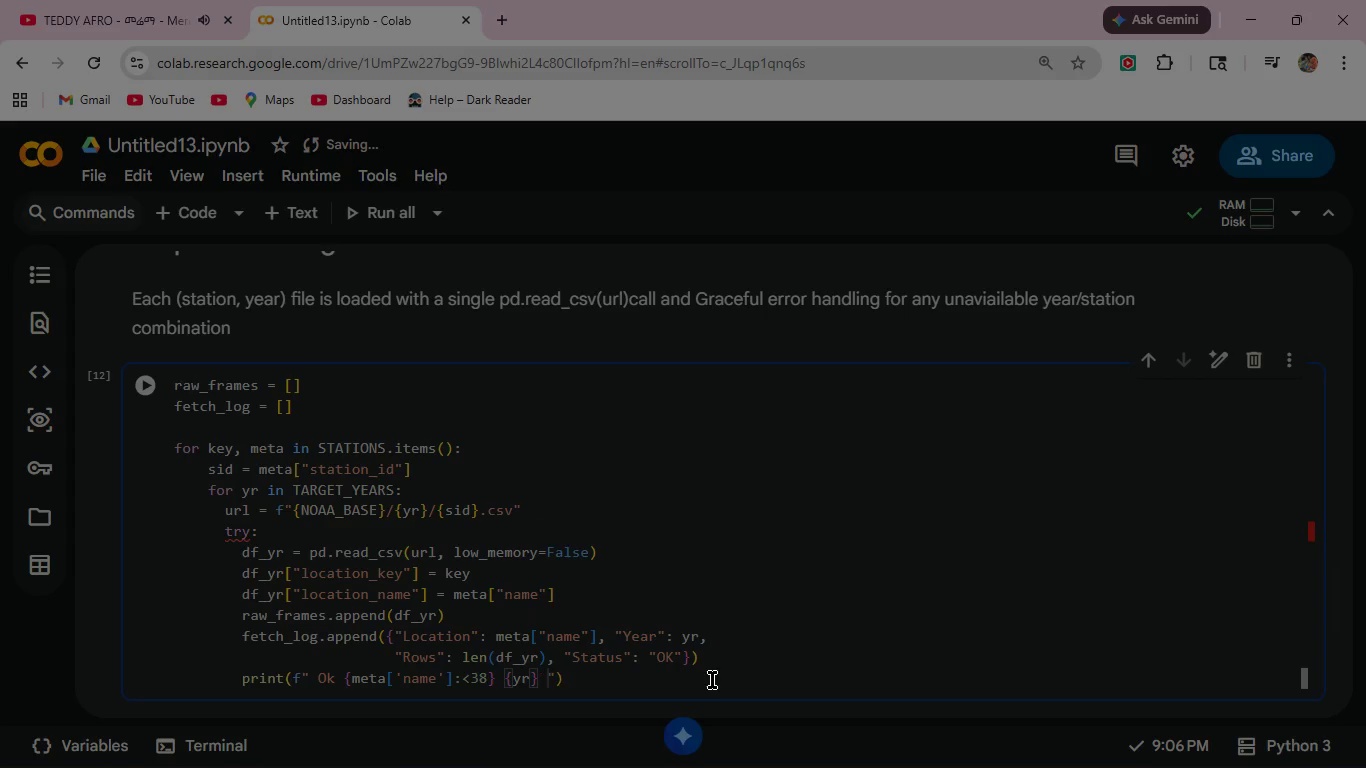 
type( -> {le()
key(Backspace)
type(n()
 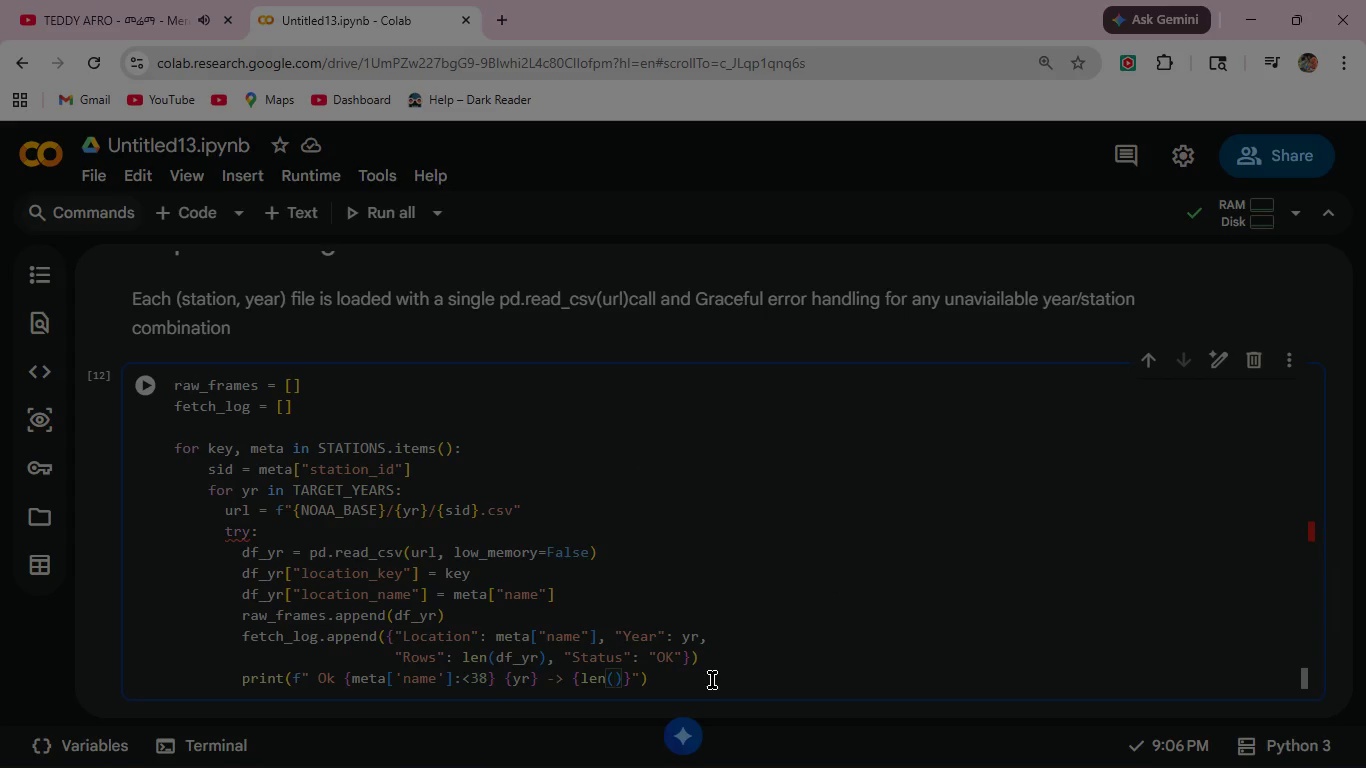 
type(df_yr)
 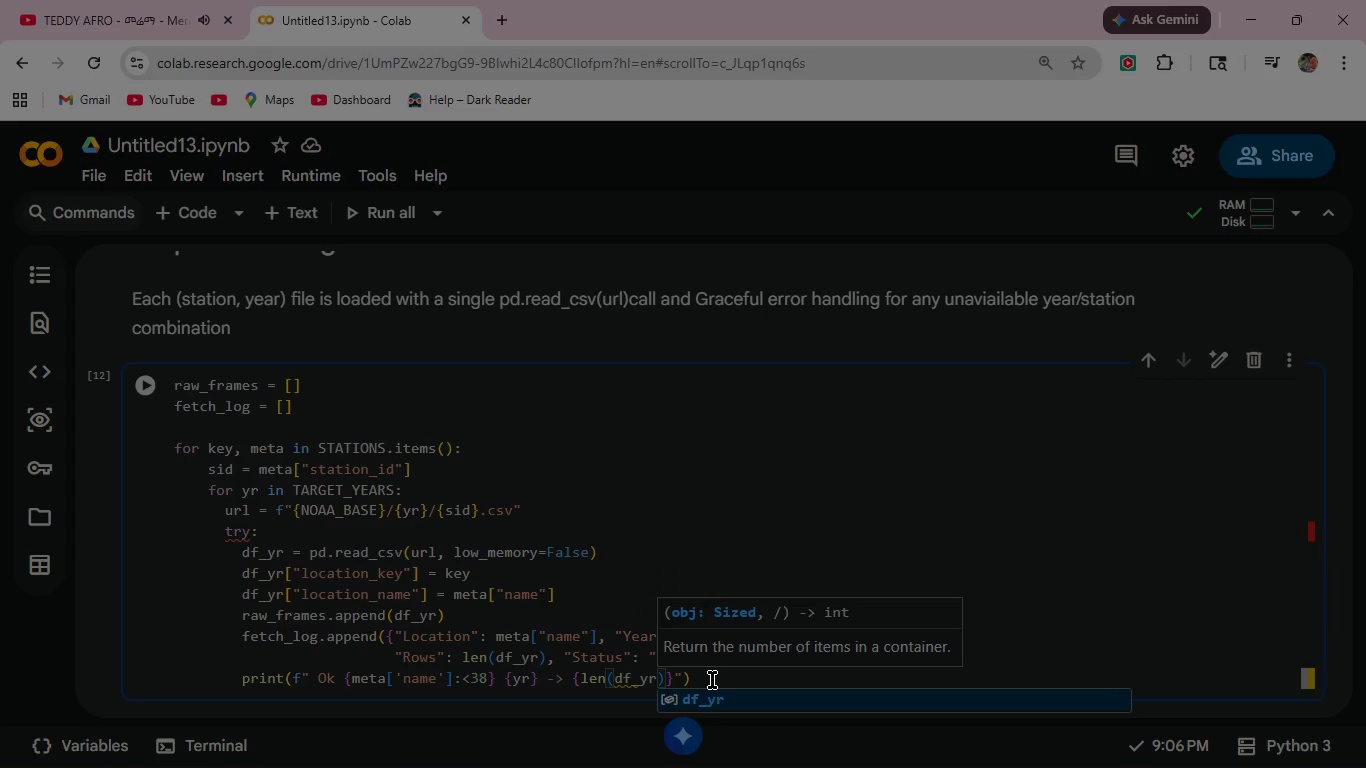 
key(ArrowRight)
 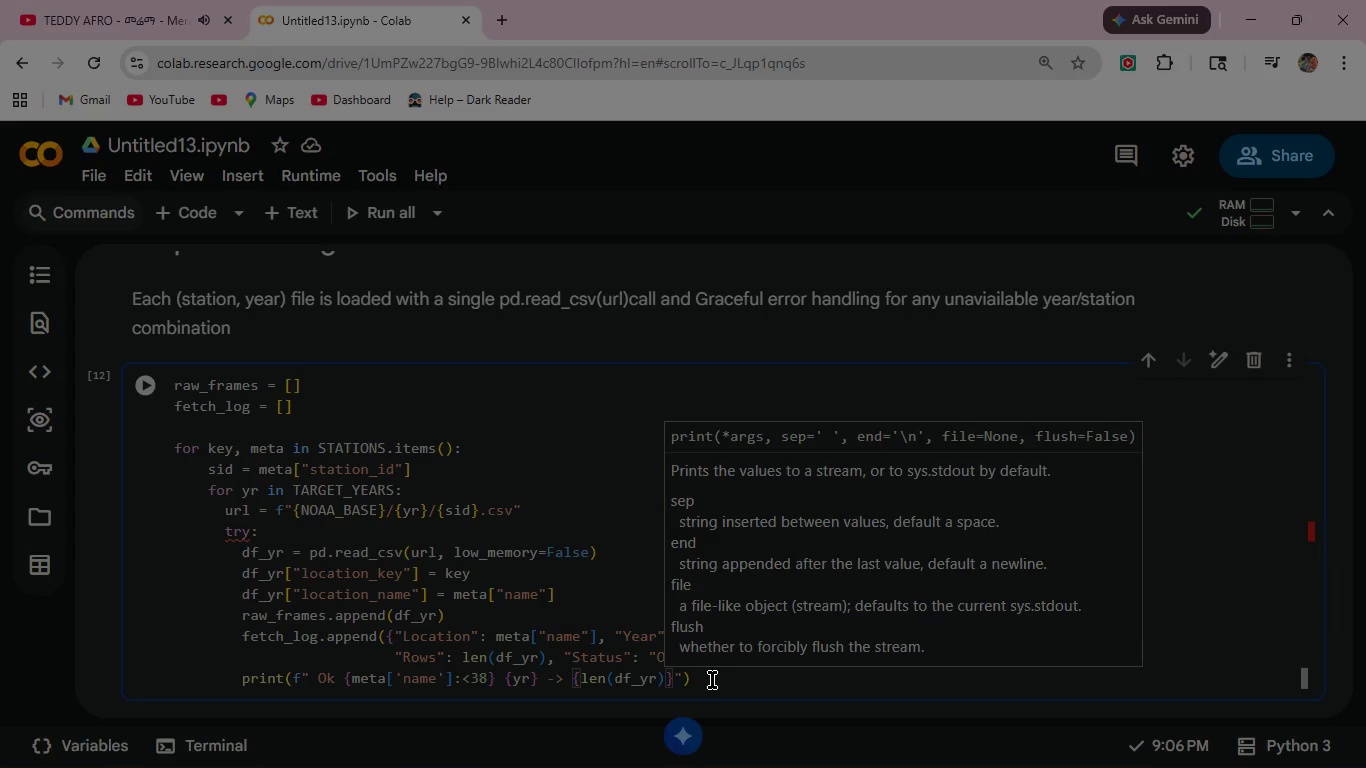 
key(Shift+ShiftRight)
 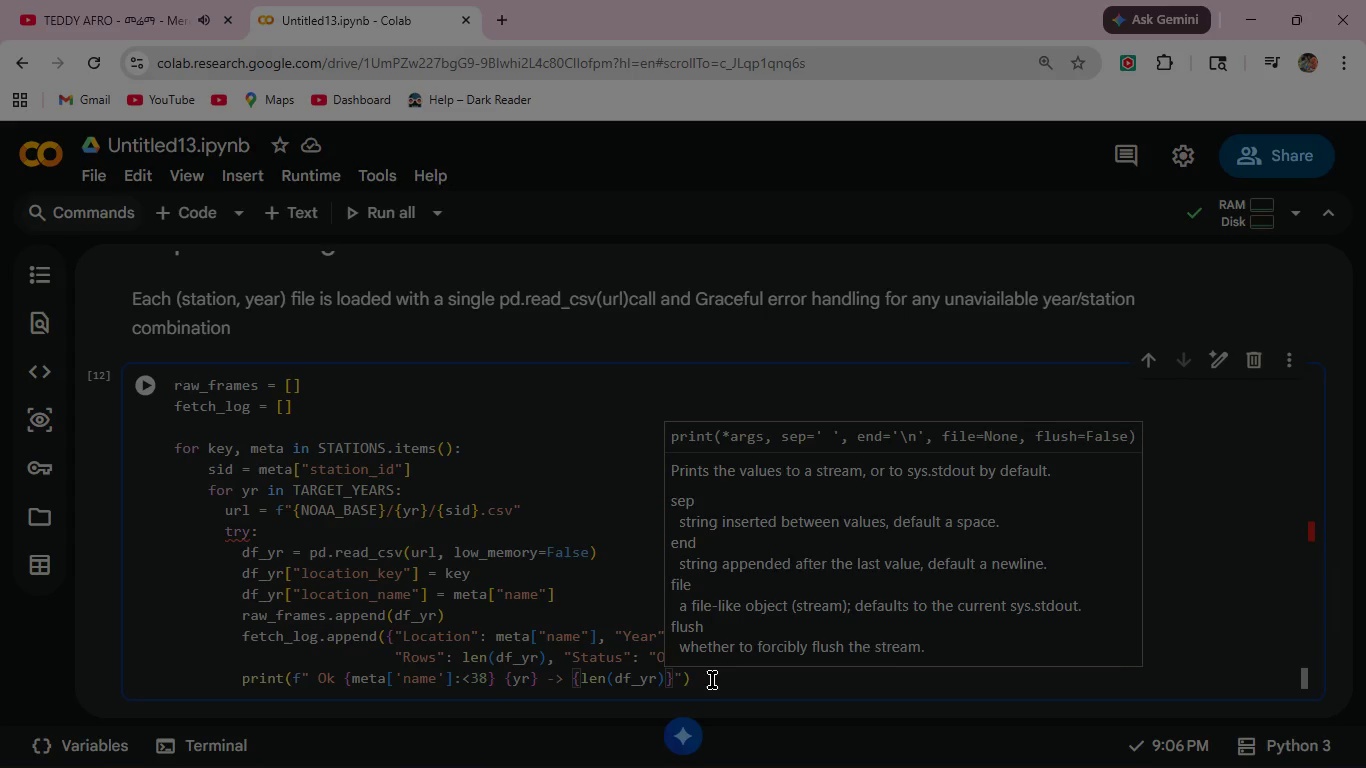 
key(Shift+Semicolon)
 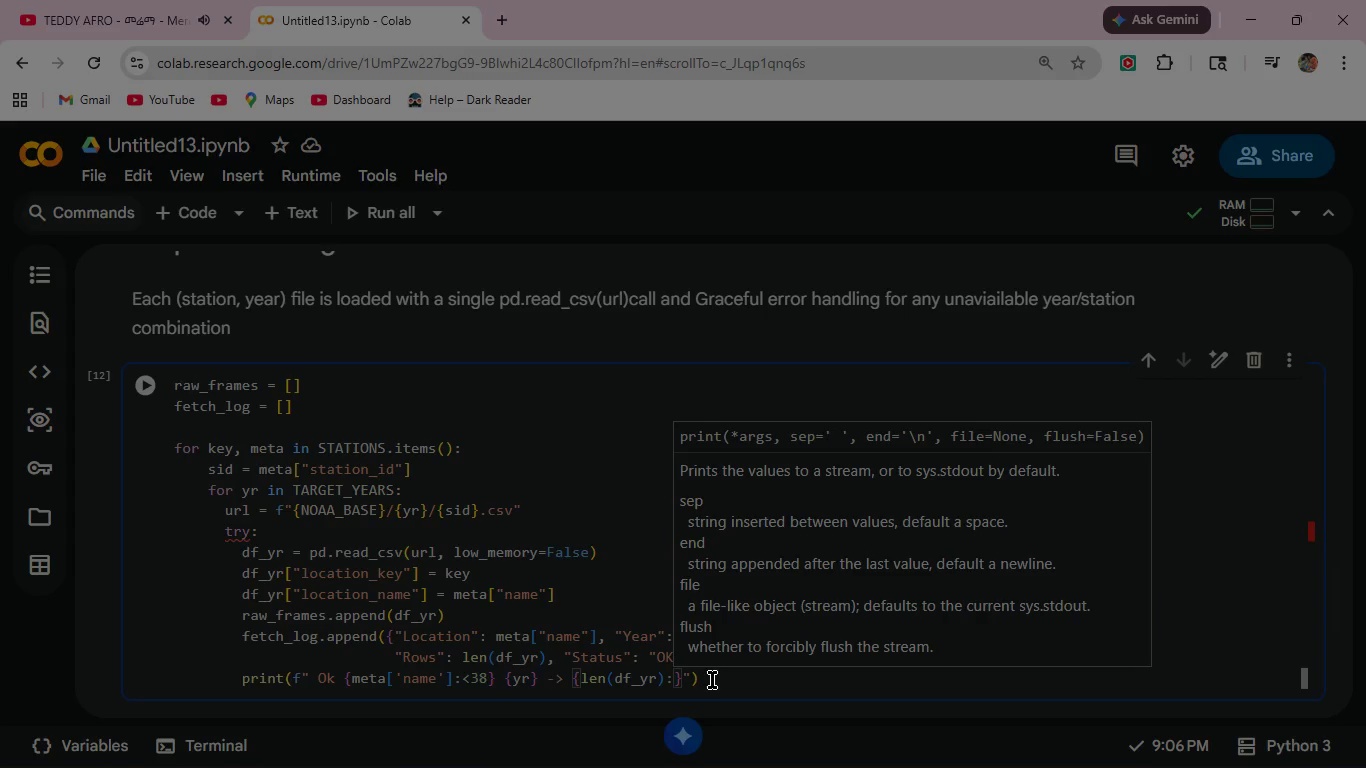 
key(Shift+Period)
 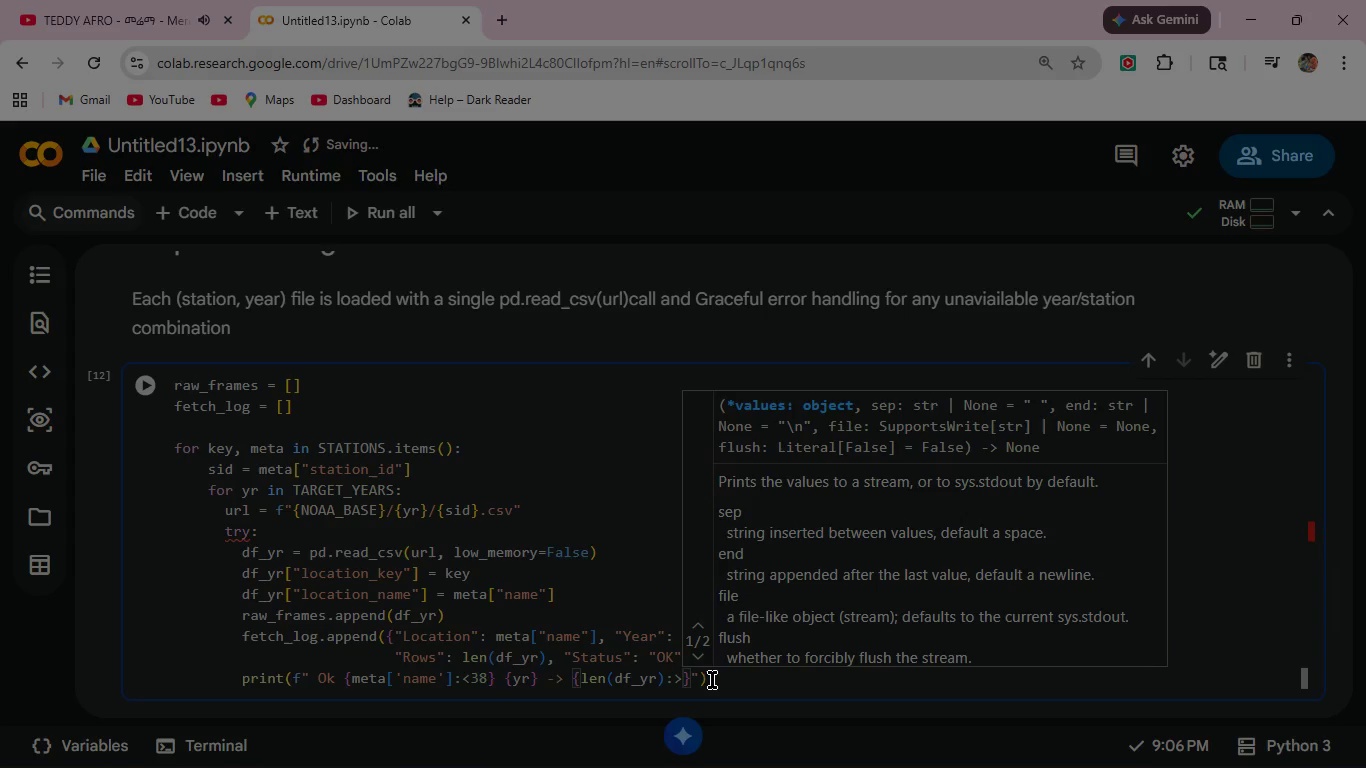 
key(4)
 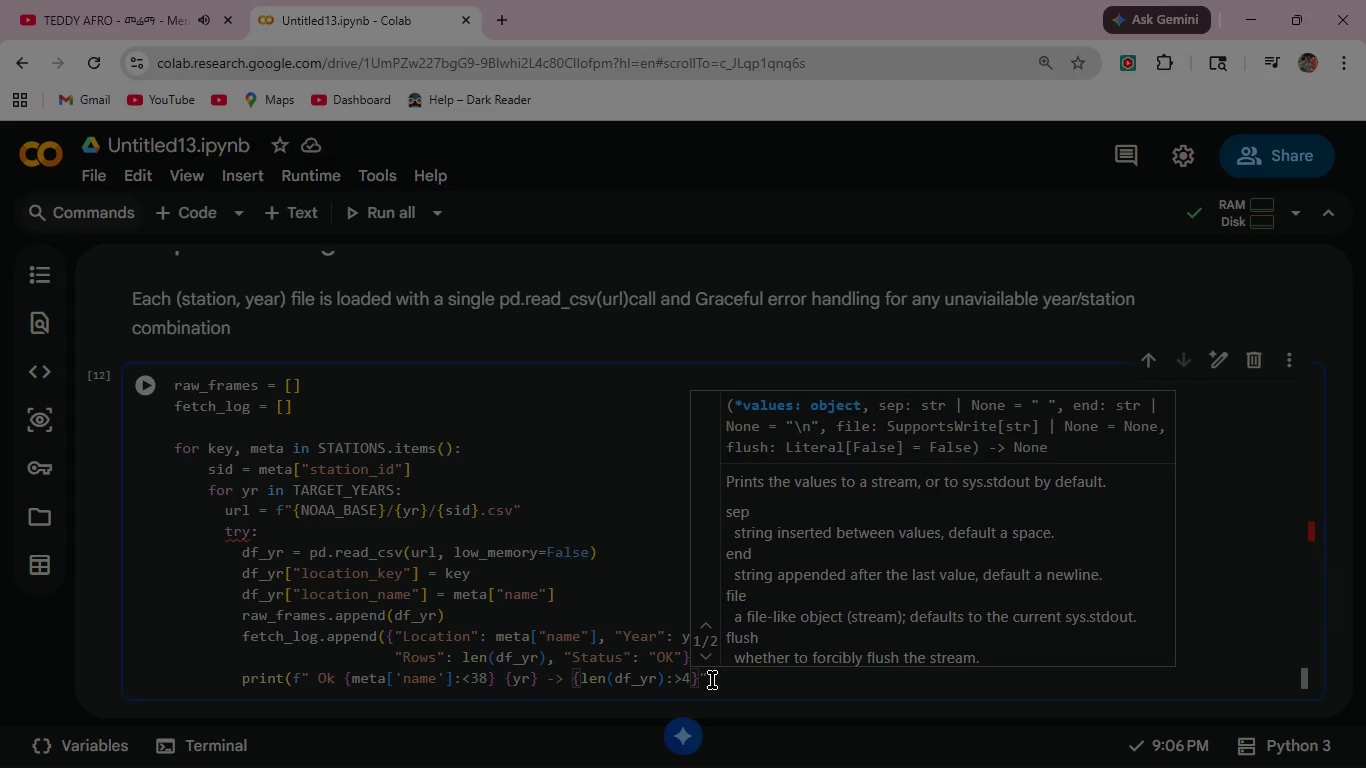 
key(ArrowRight)
 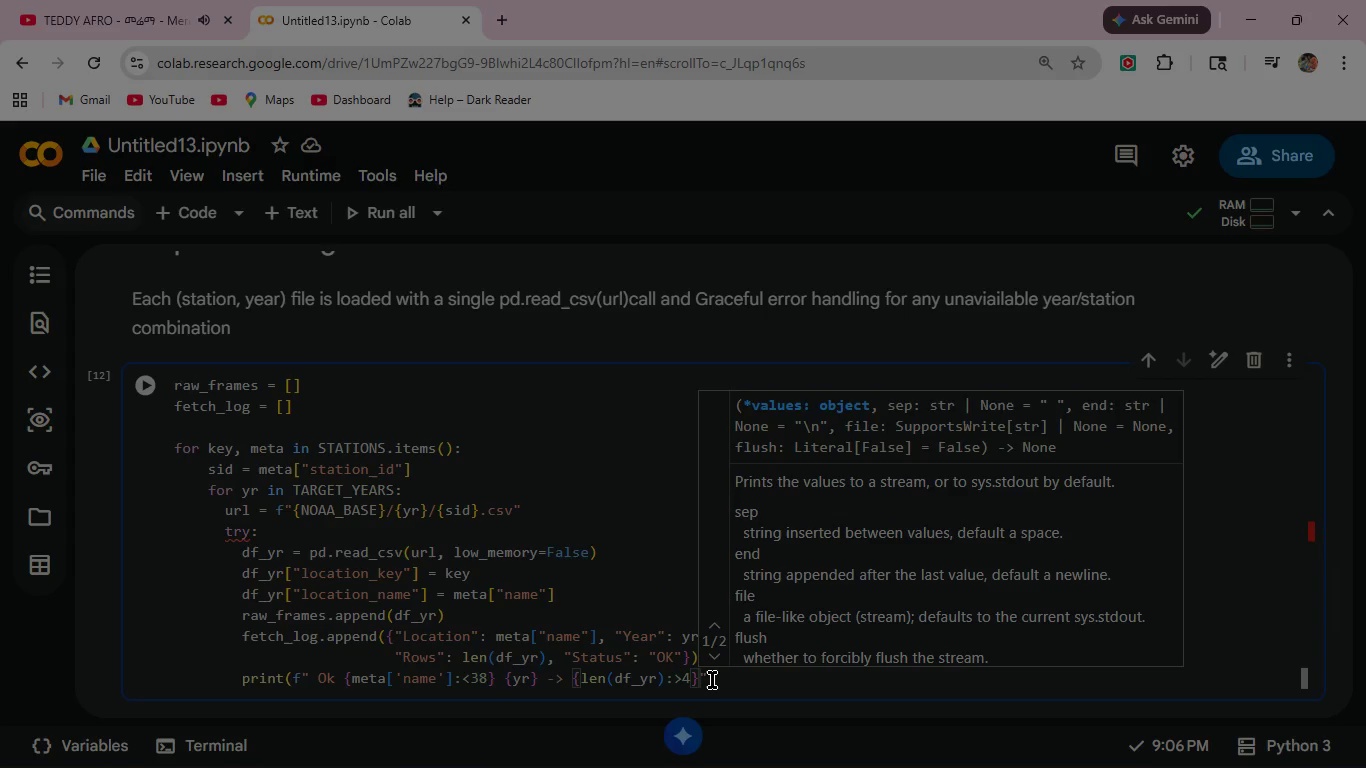 
type( rows)
 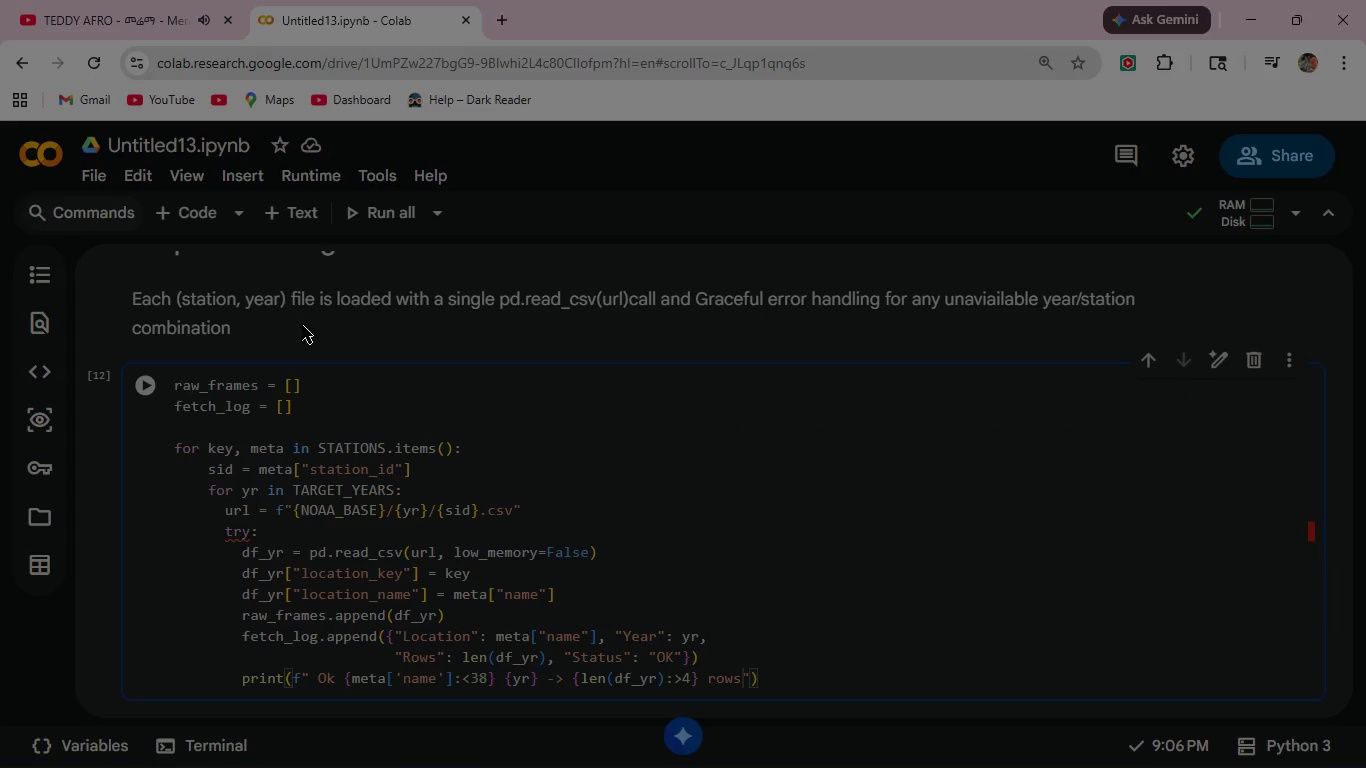 
scroll: coordinate [607, 493], scroll_direction: down, amount: 1.0
 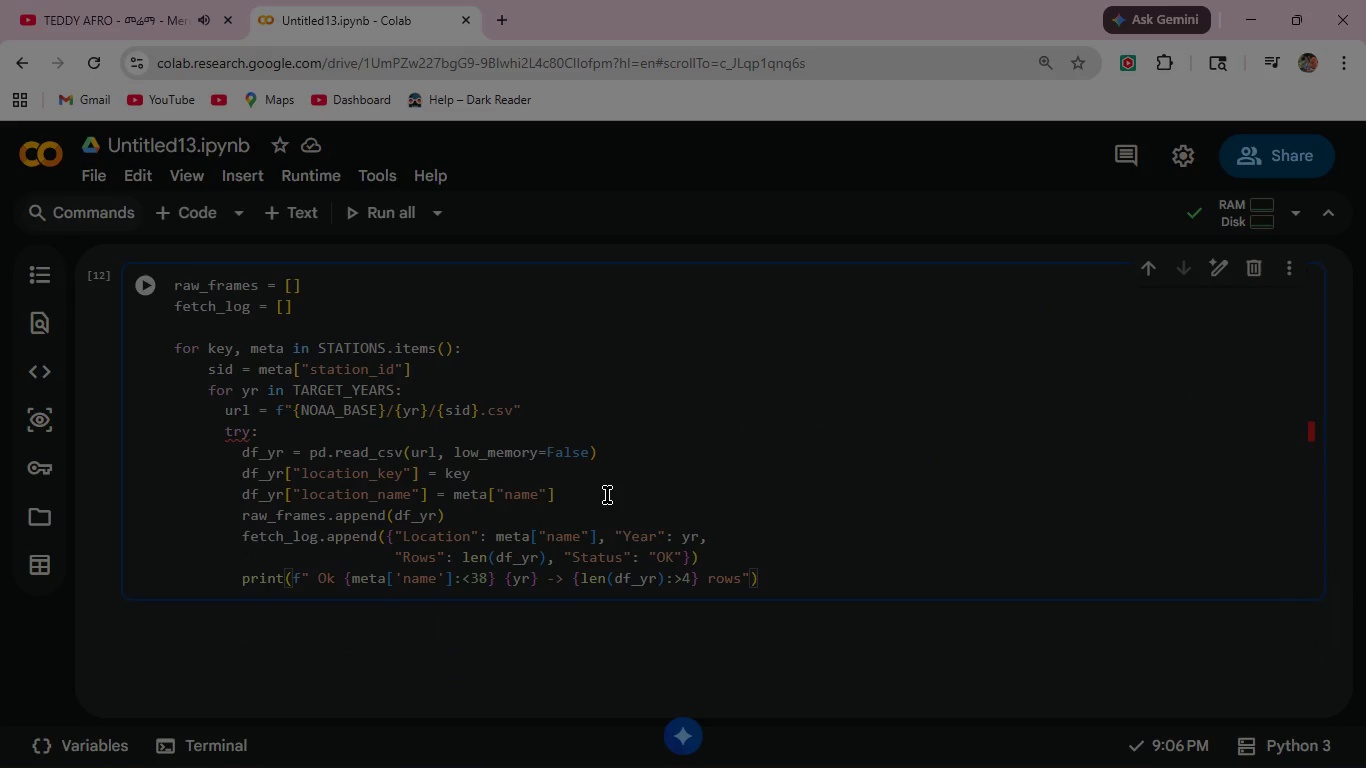 
left_click([774, 569])
 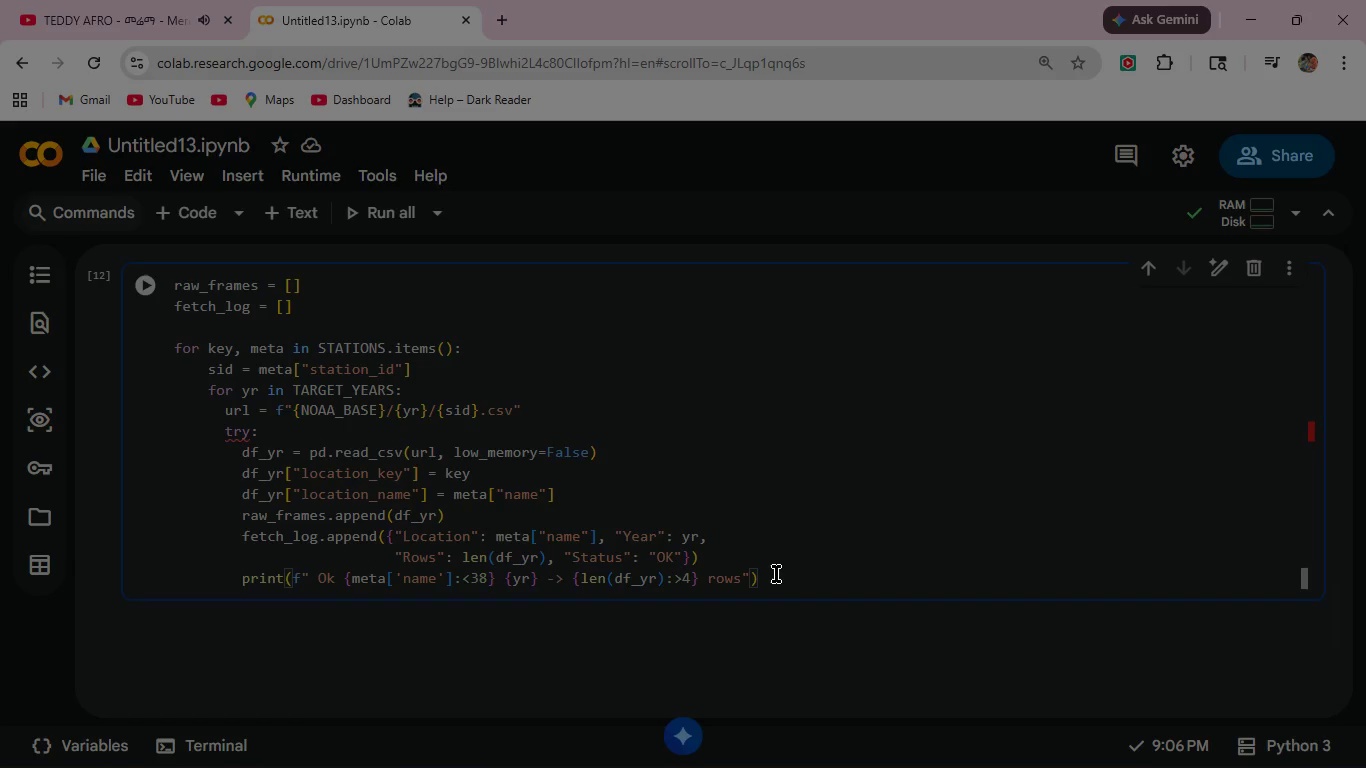 
key(Enter)
 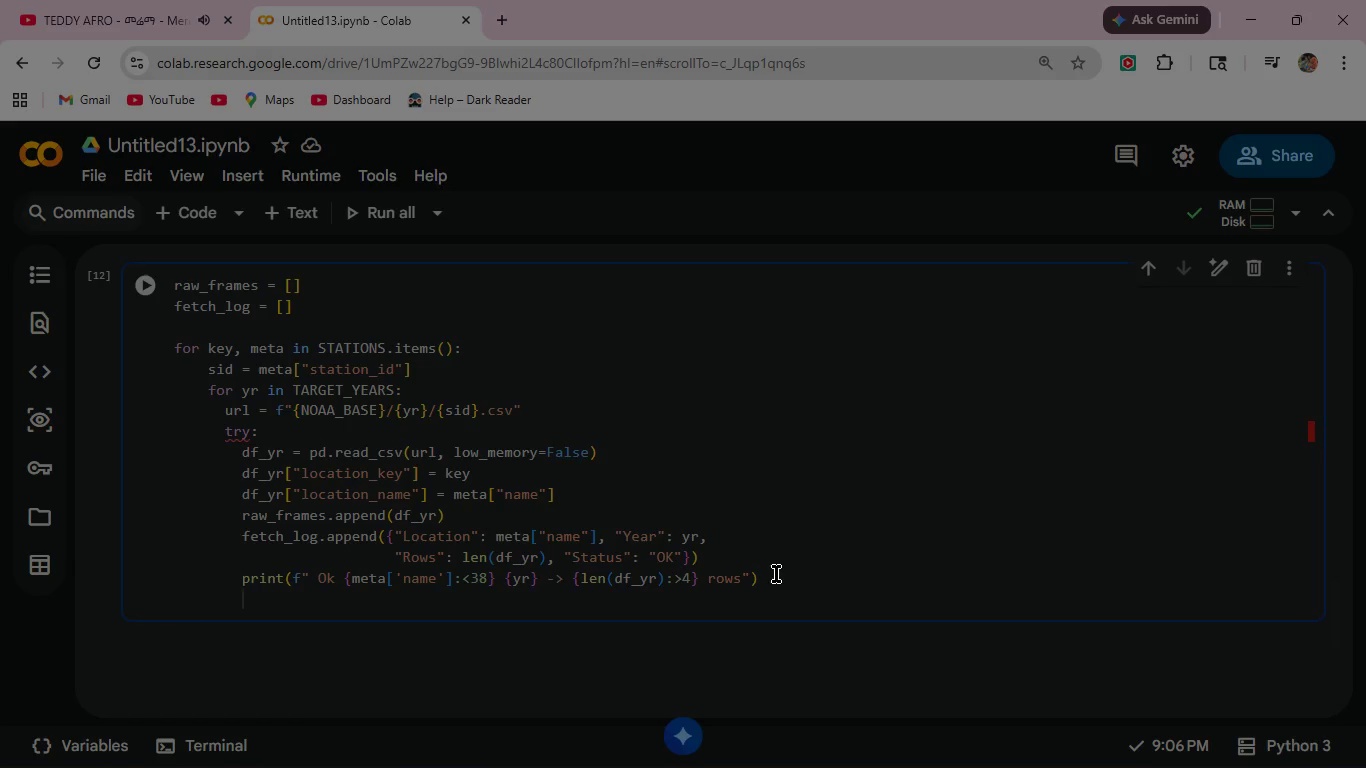 
key(Backspace)
type(exc)
 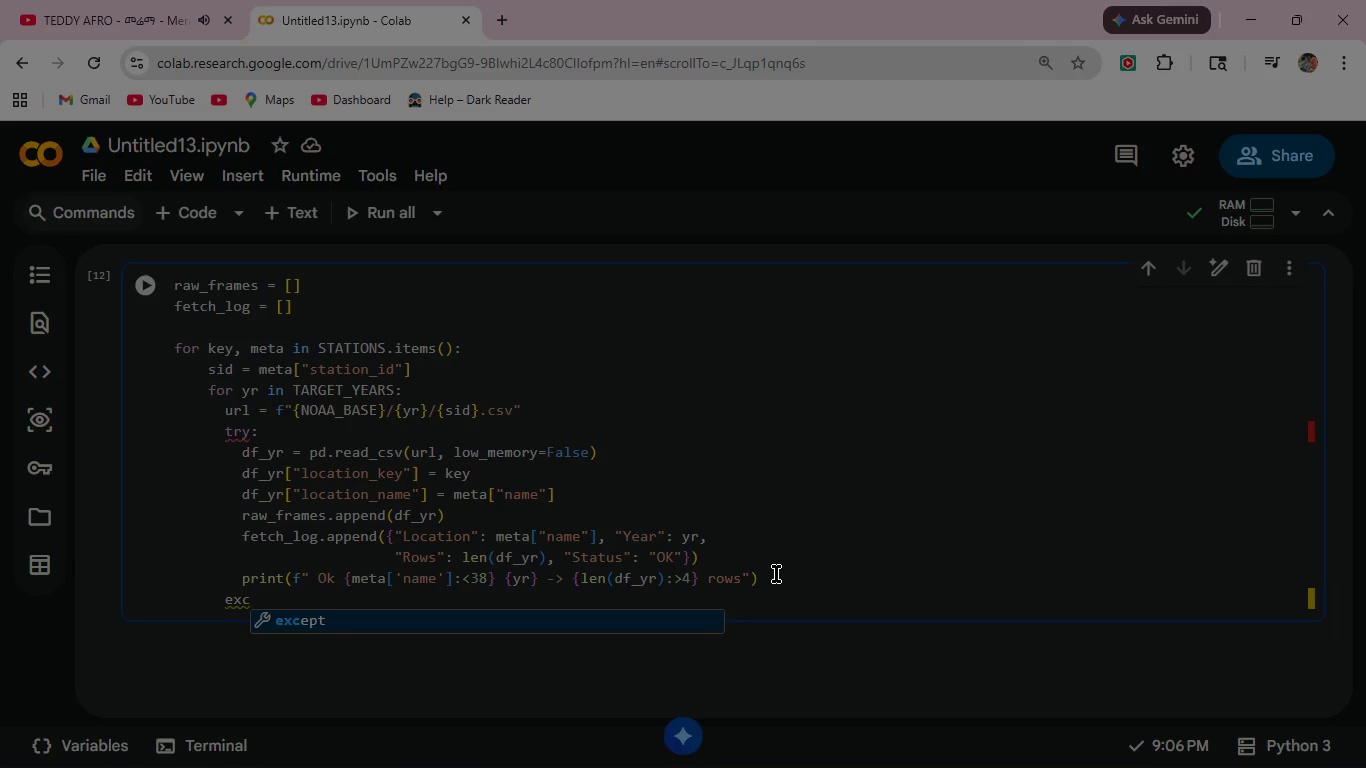 
key(Enter)
 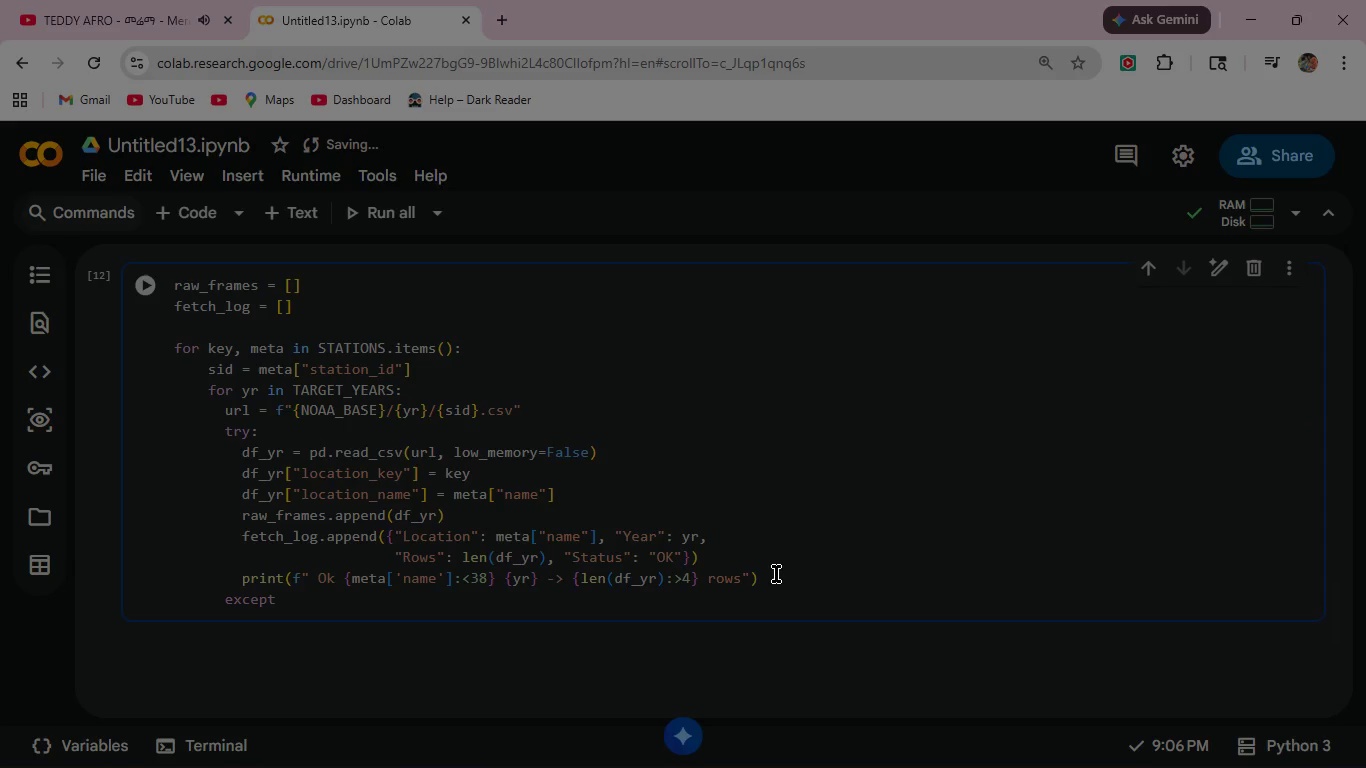 
hold_key(key=Space, duration=0.31)
 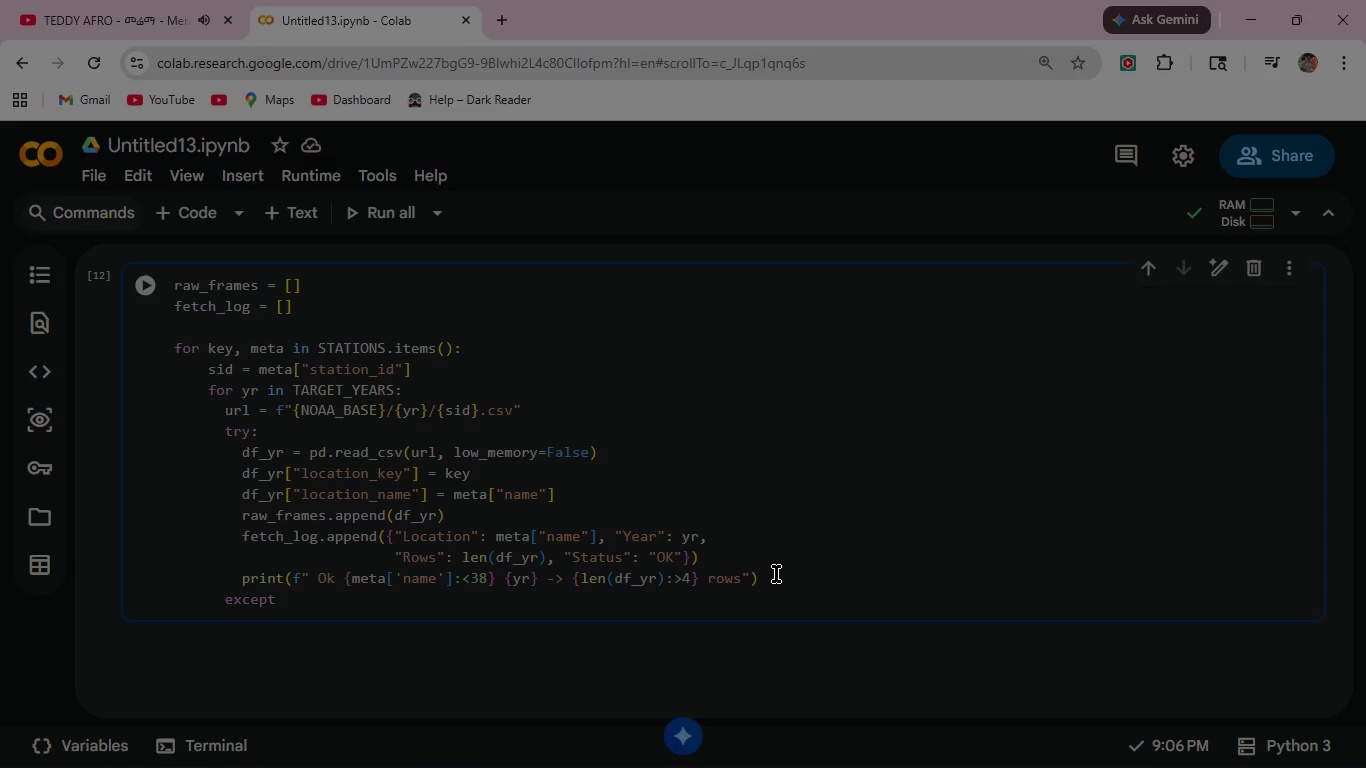 
type(Exce)
 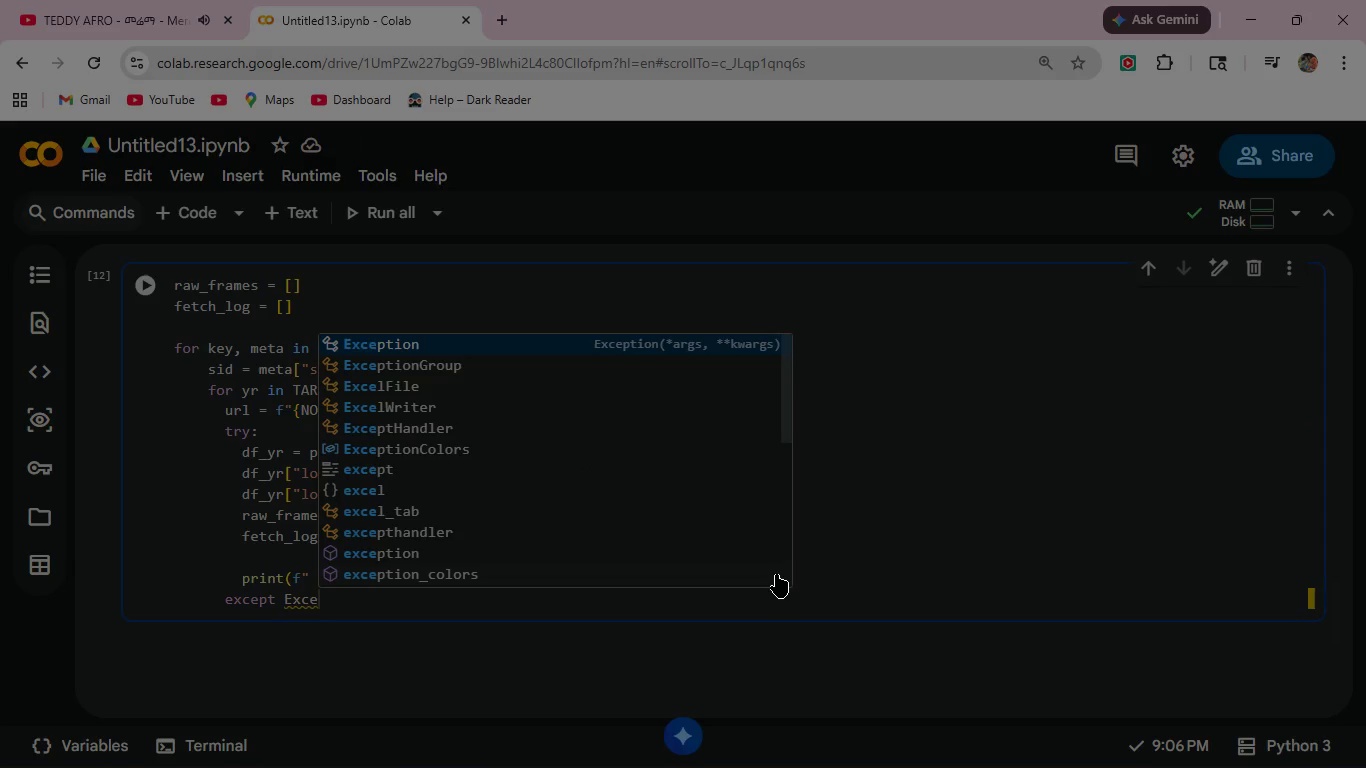 
key(Enter)
 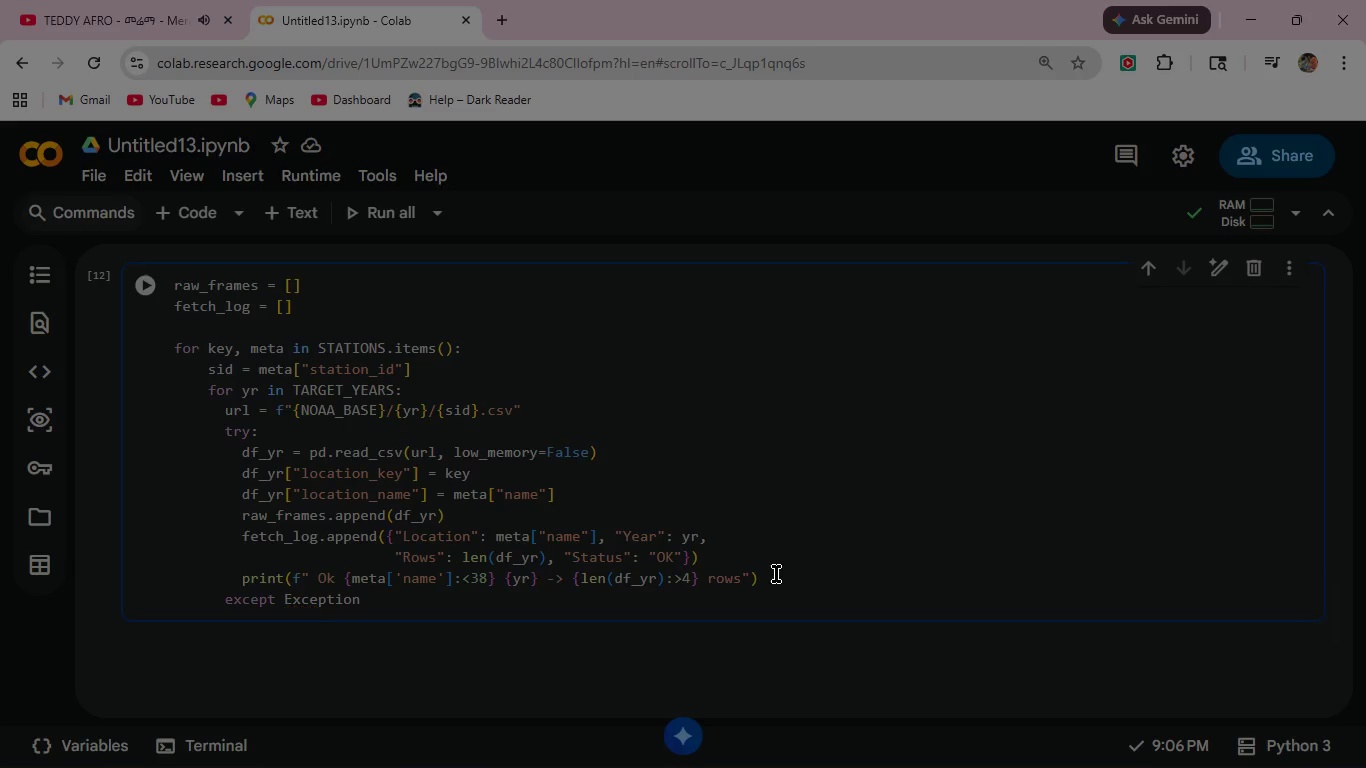 
type( as e:)
 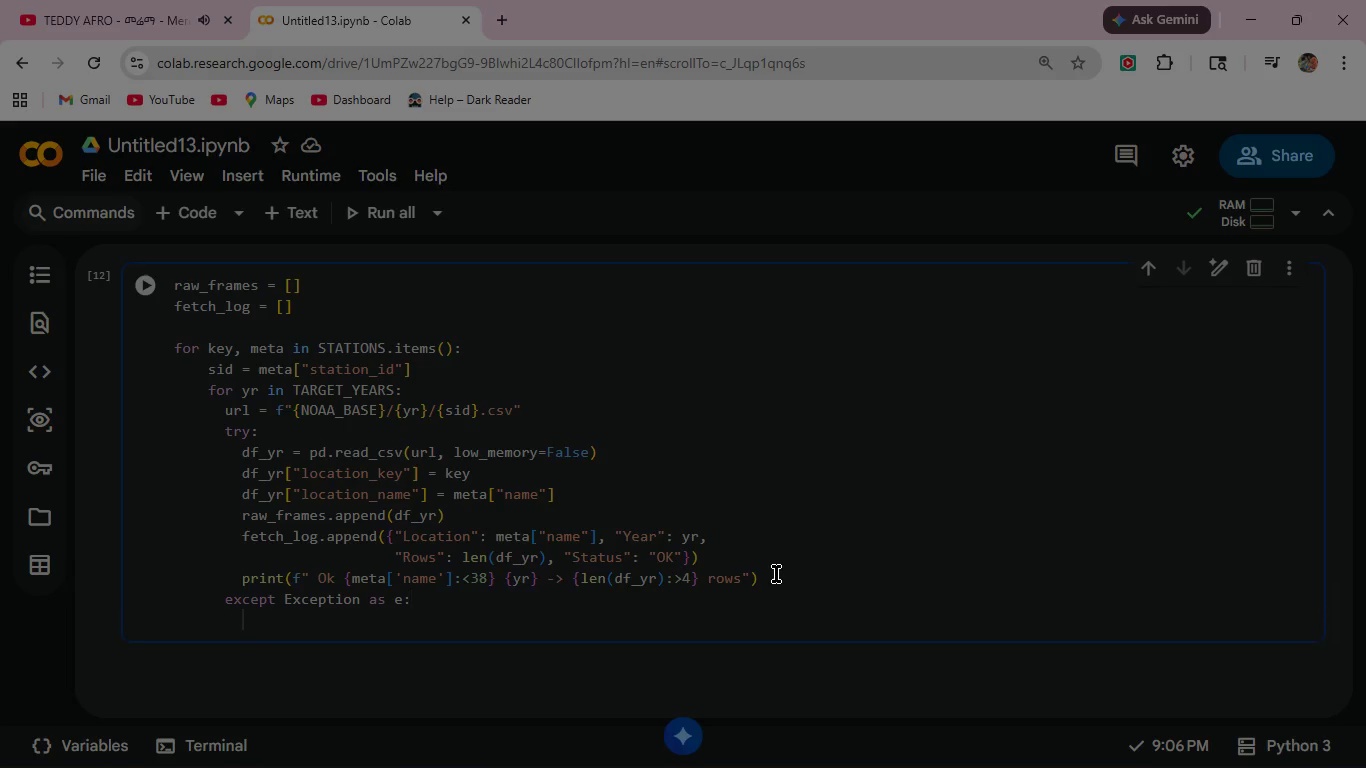 
key(Enter)
 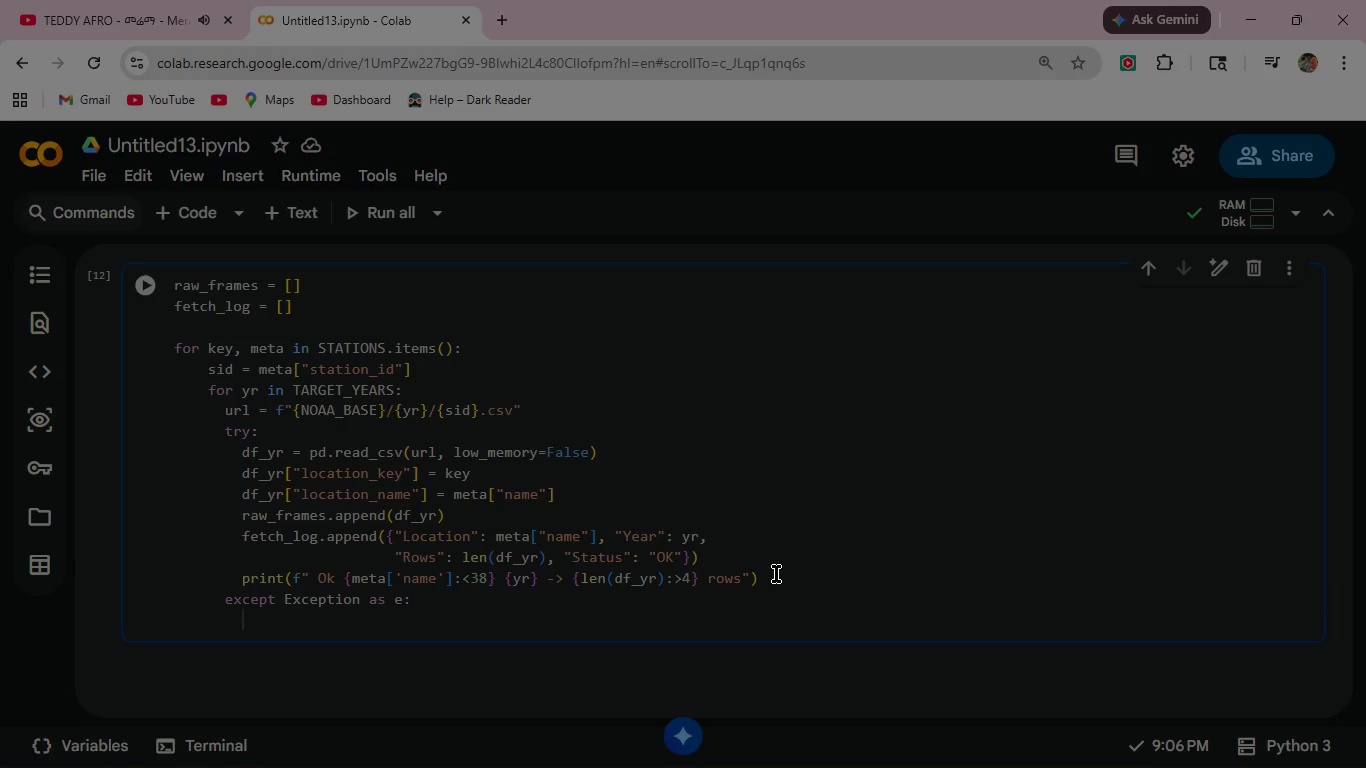 
type(fetch)
 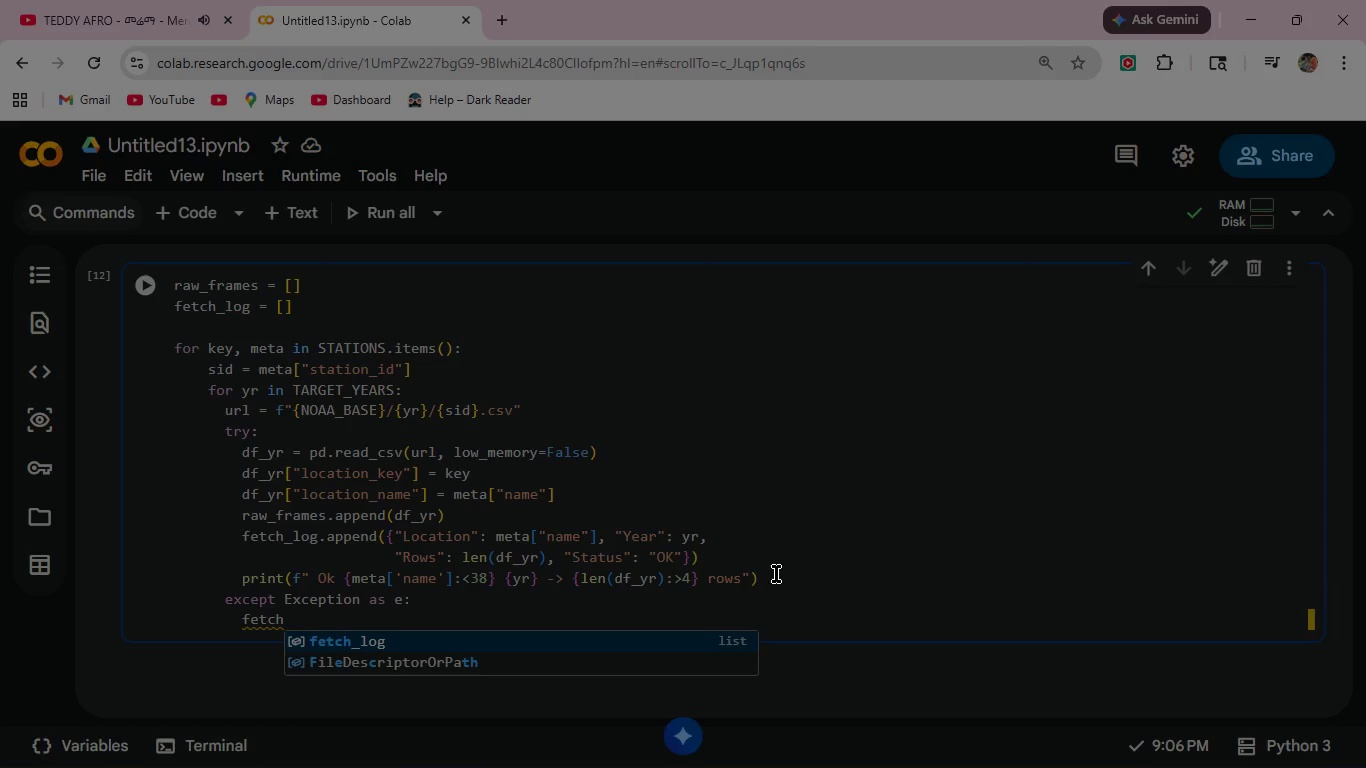 
key(Enter)
 